 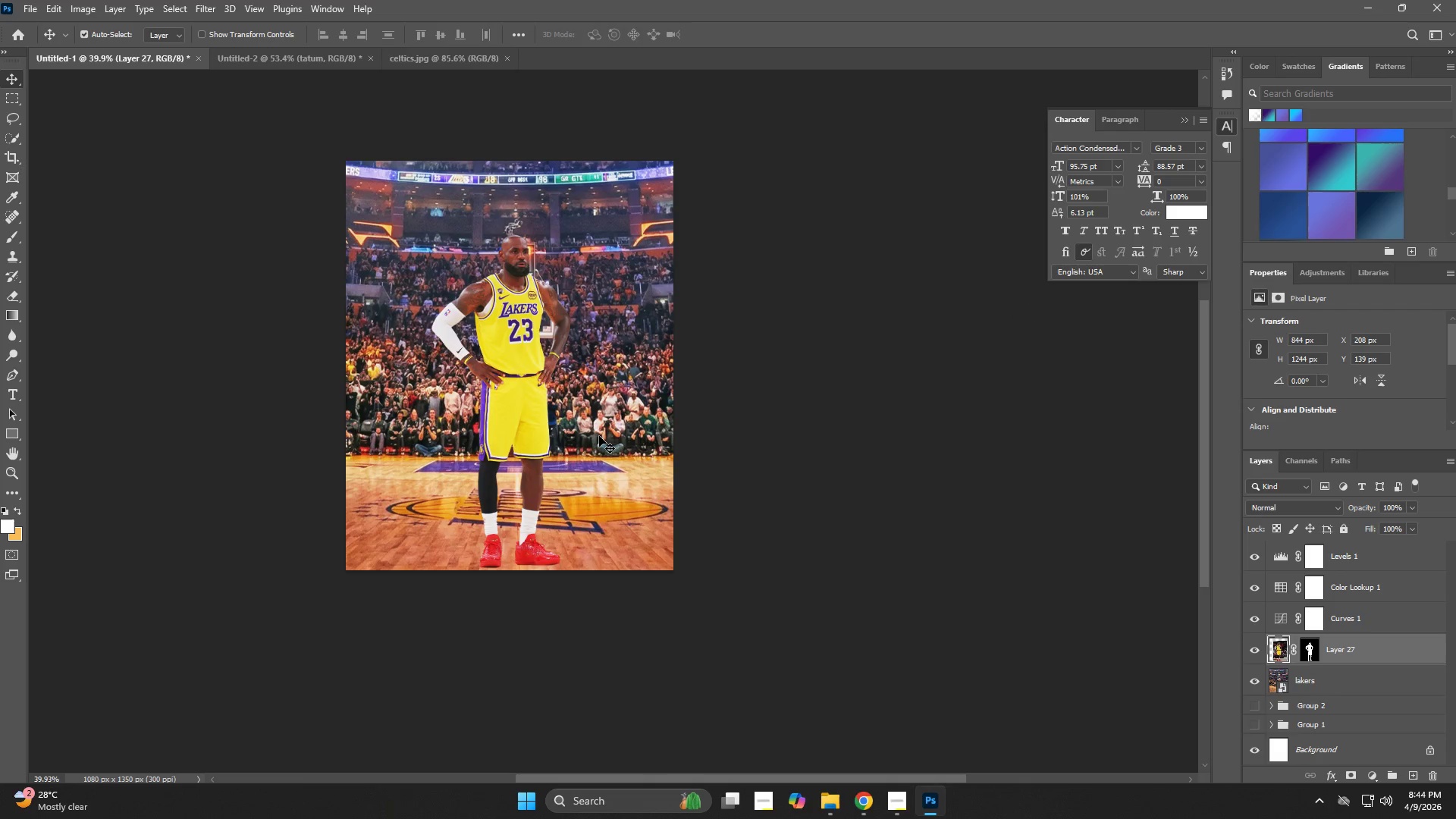 
key(V)
 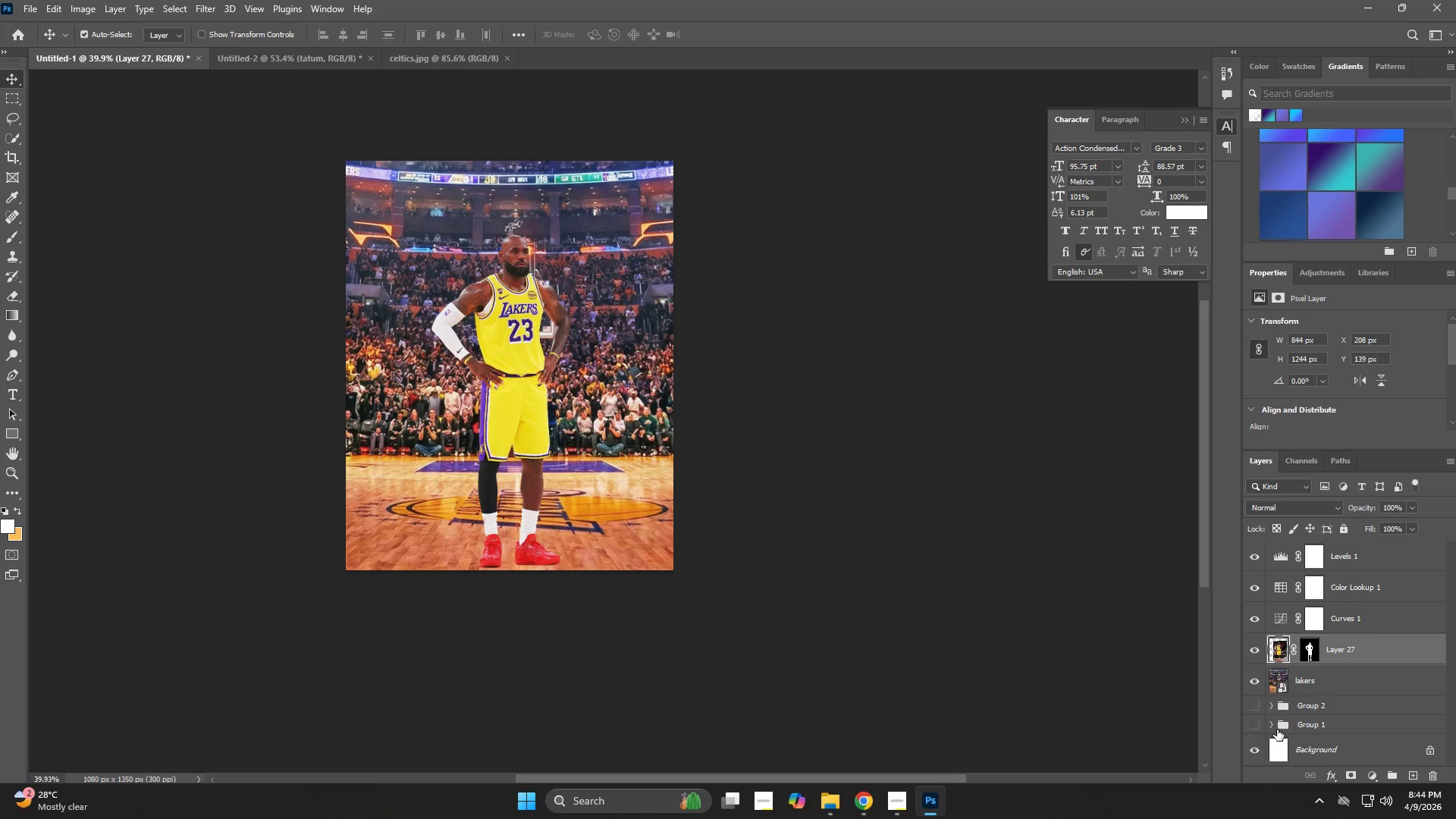 
scroll: coordinate [1306, 698], scroll_direction: down, amount: 1.0
 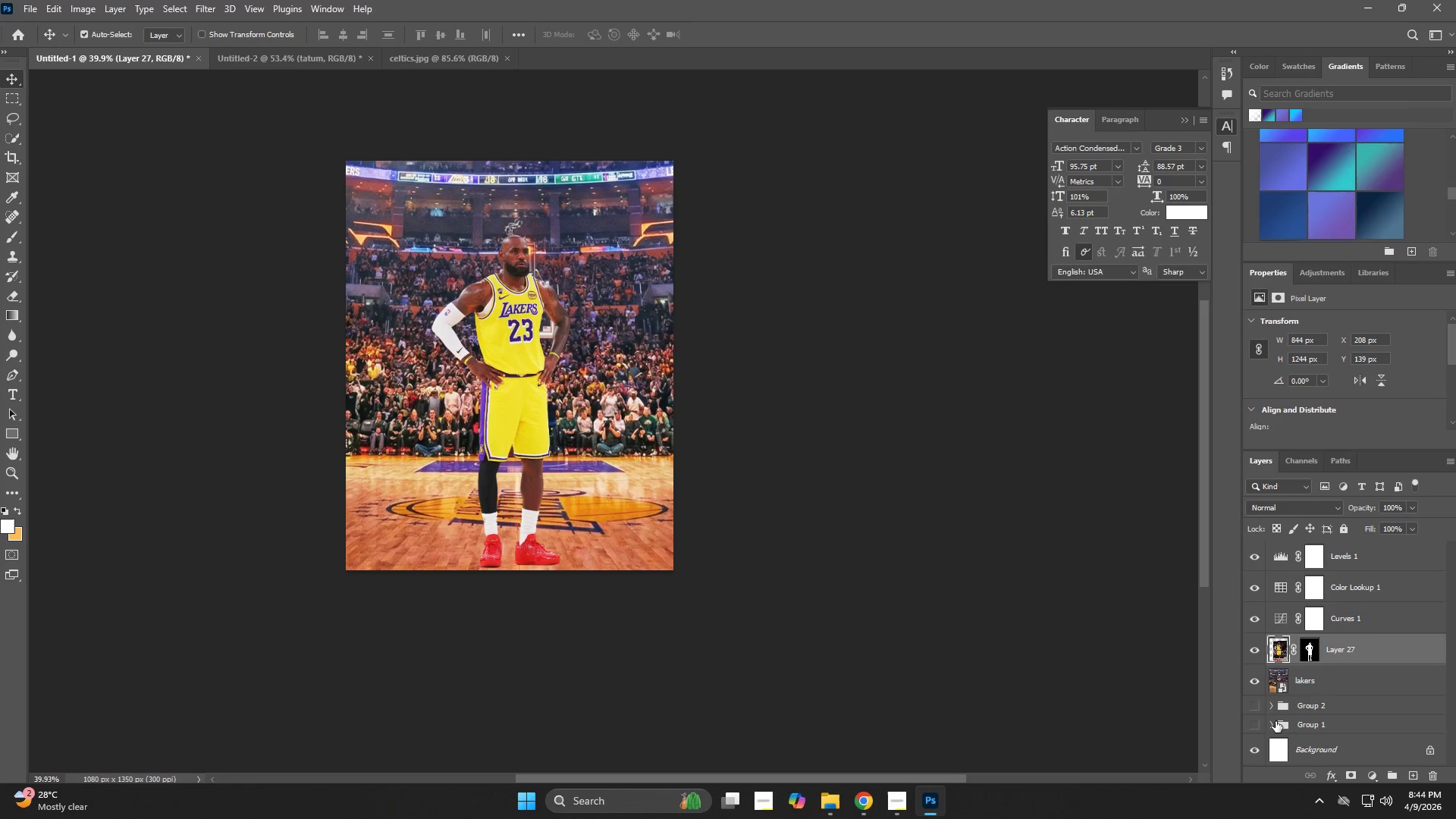 
left_click([1272, 726])
 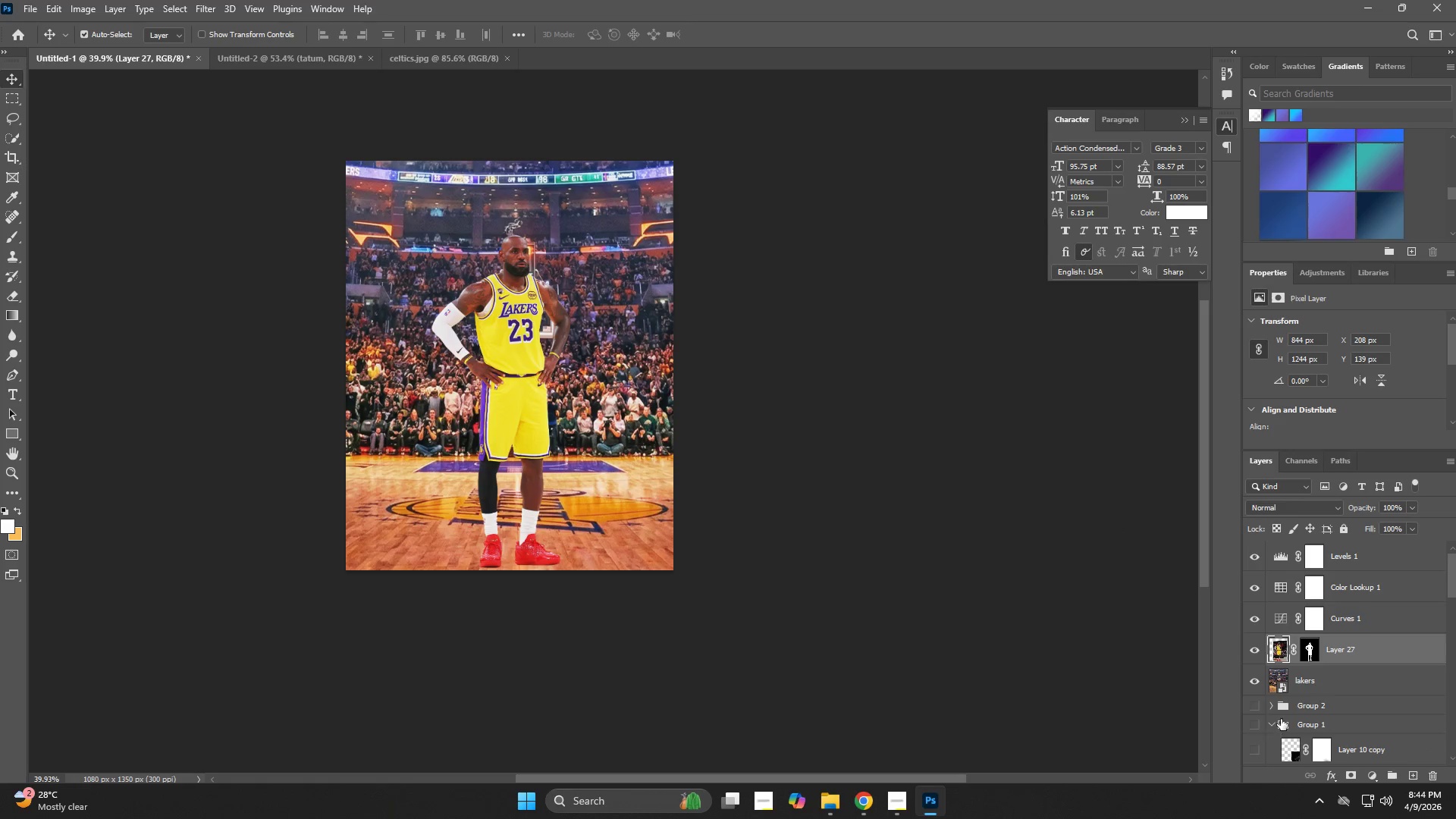 
scroll: coordinate [1323, 708], scroll_direction: down, amount: 26.0
 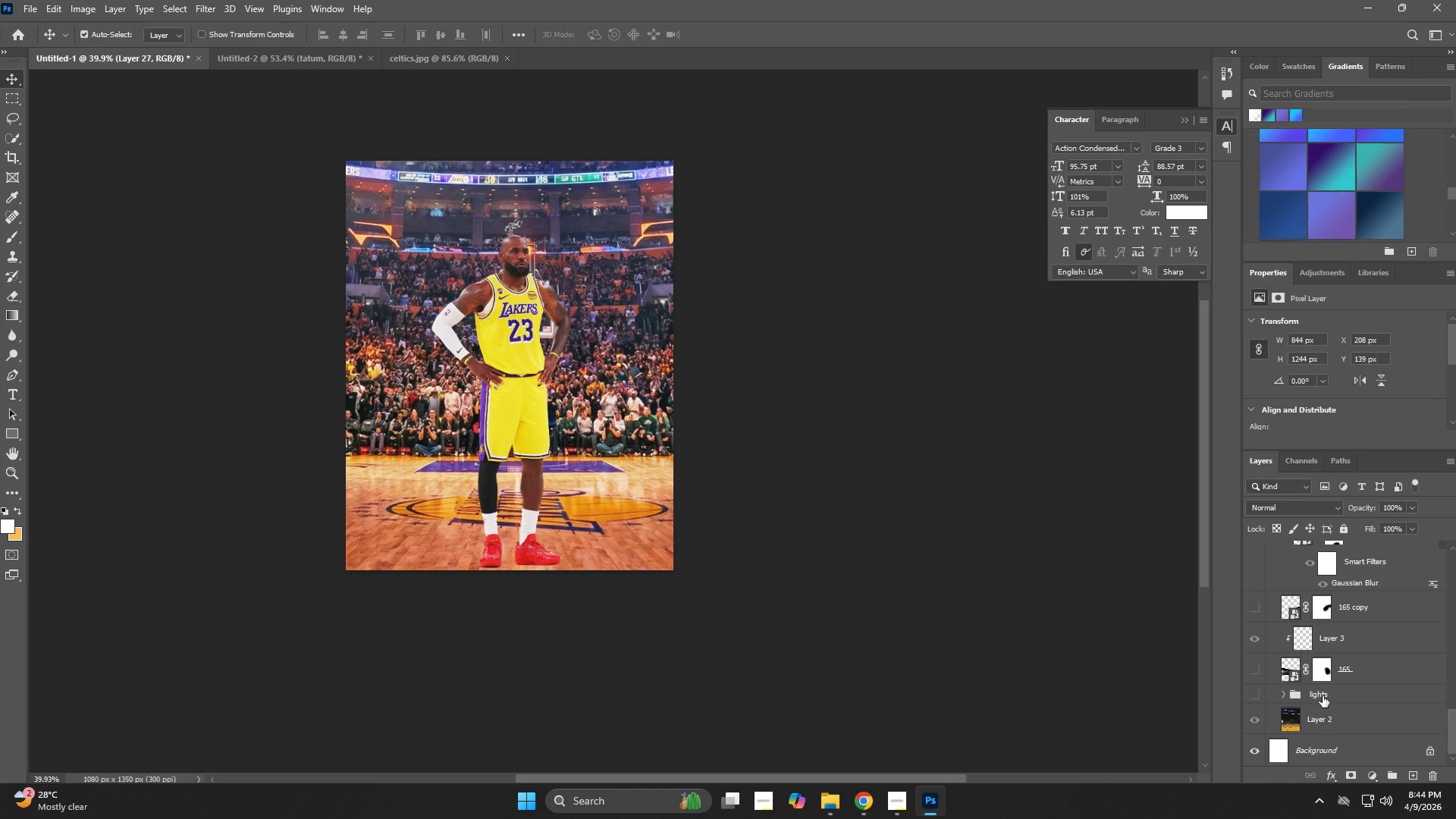 
left_click_drag(start_coordinate=[1323, 696], to_coordinate=[1361, 632])
 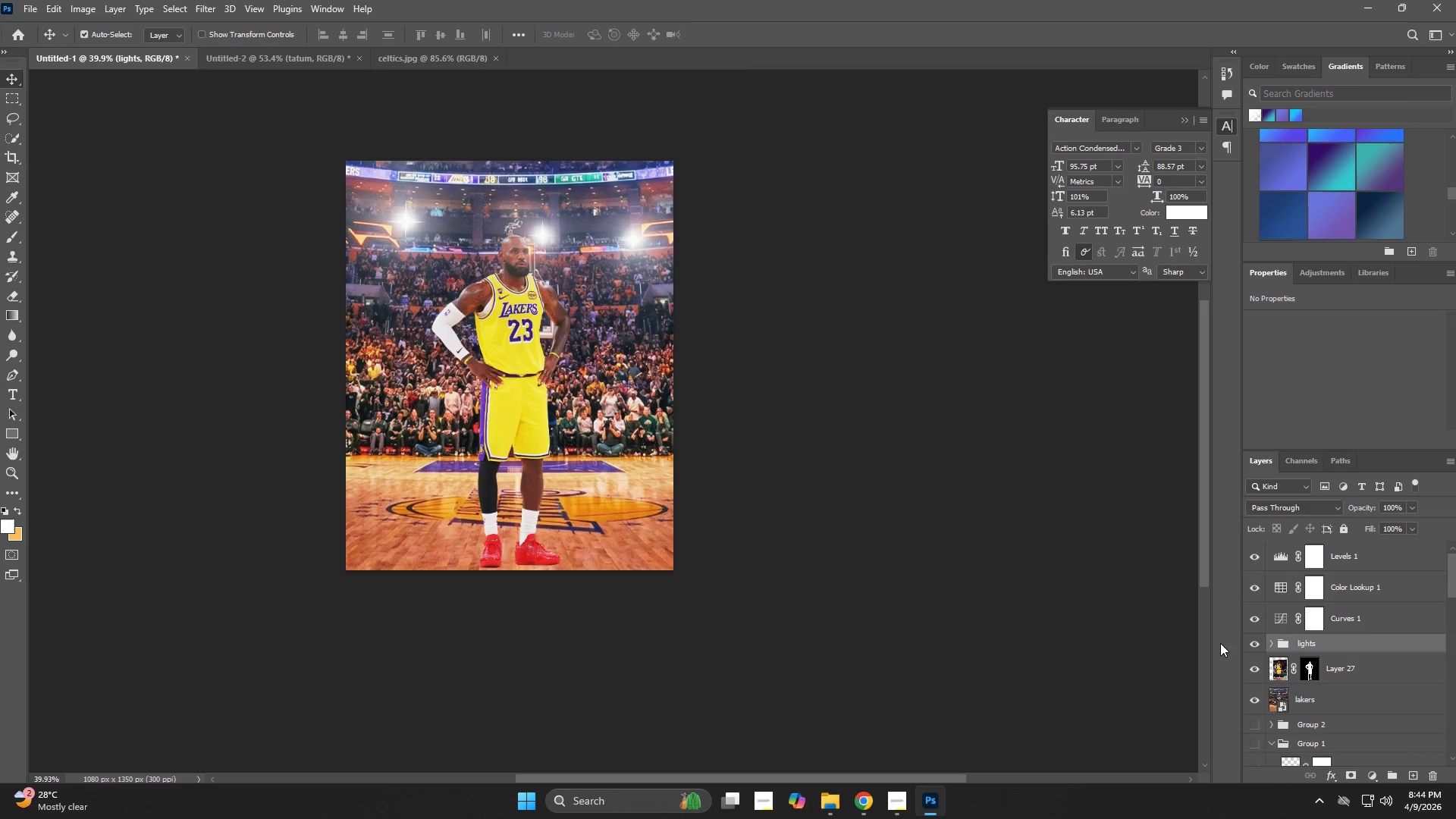 
hold_key(key=ControlLeft, duration=0.31)
 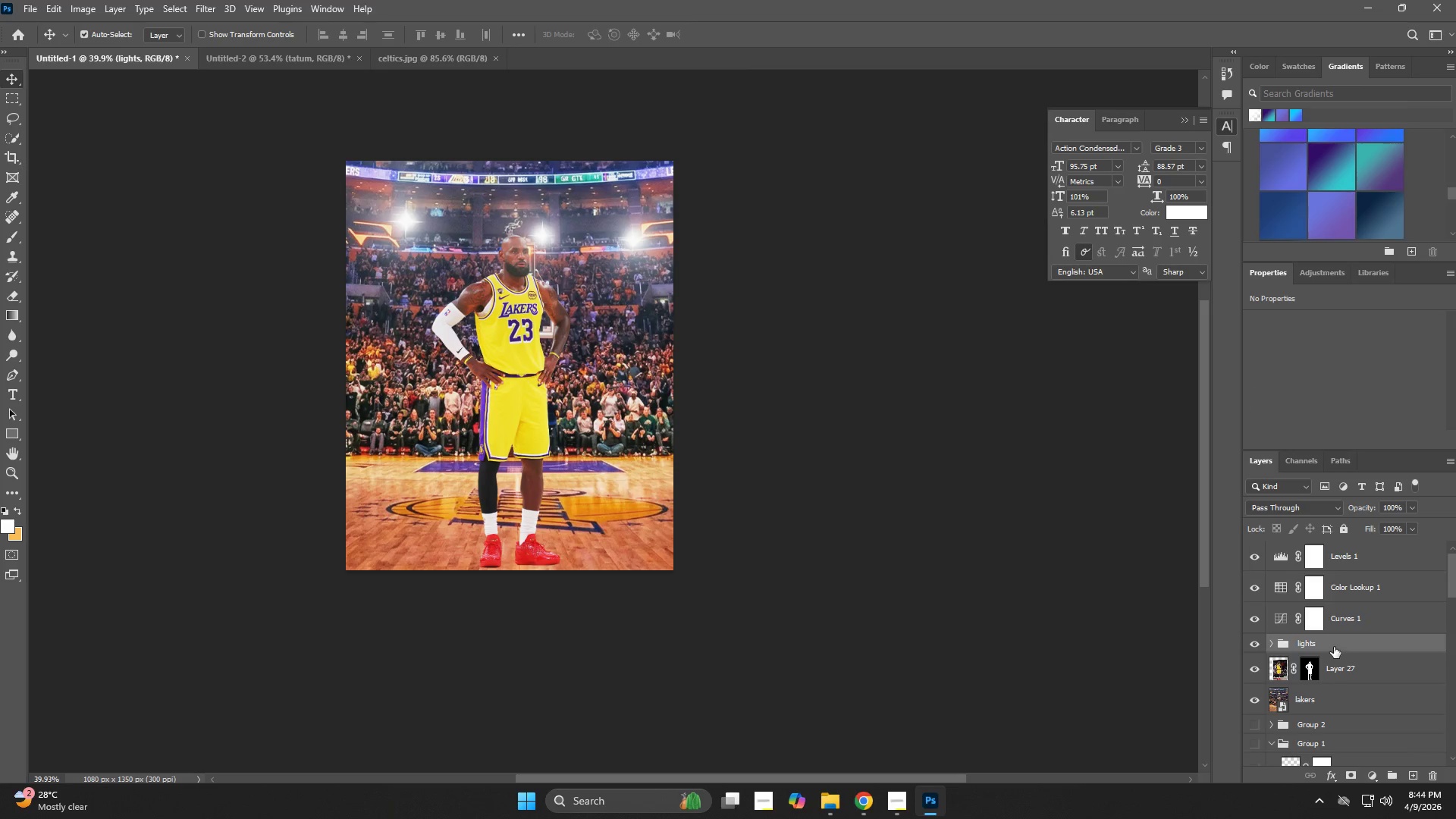 
left_click([1334, 647])
 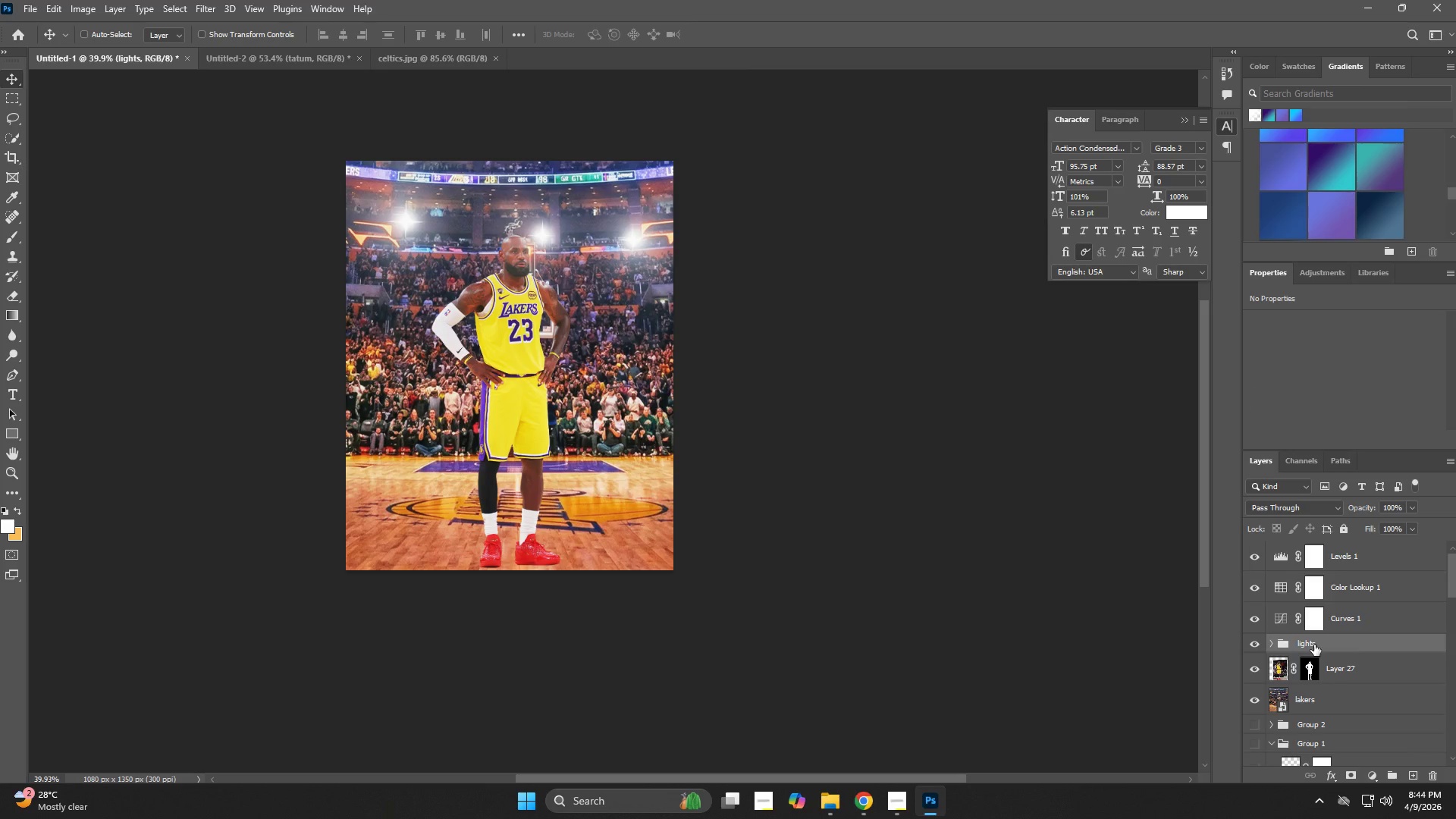 
key(Control+ControlLeft)
 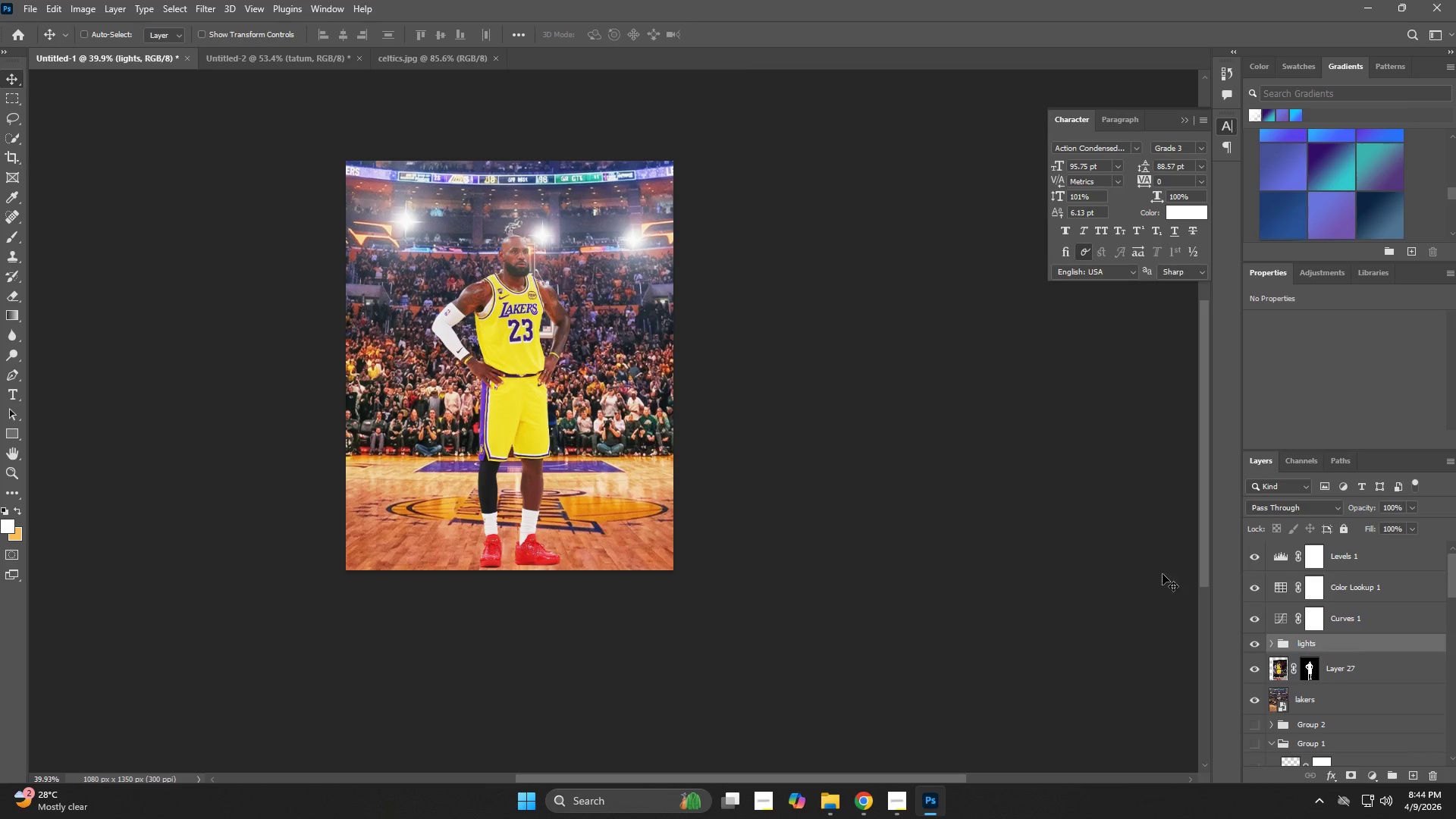 
key(Control+T)
 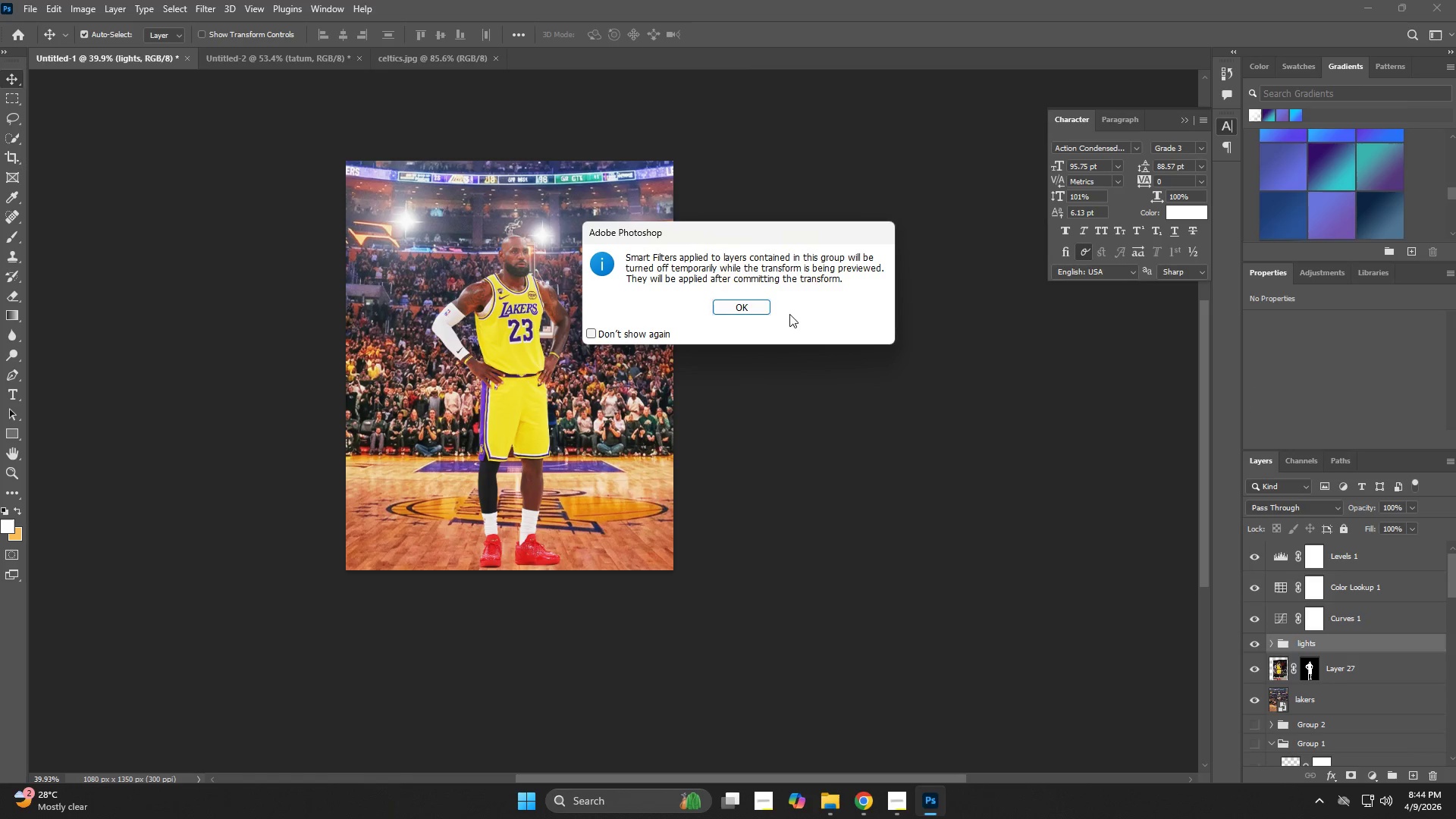 
left_click([762, 309])
 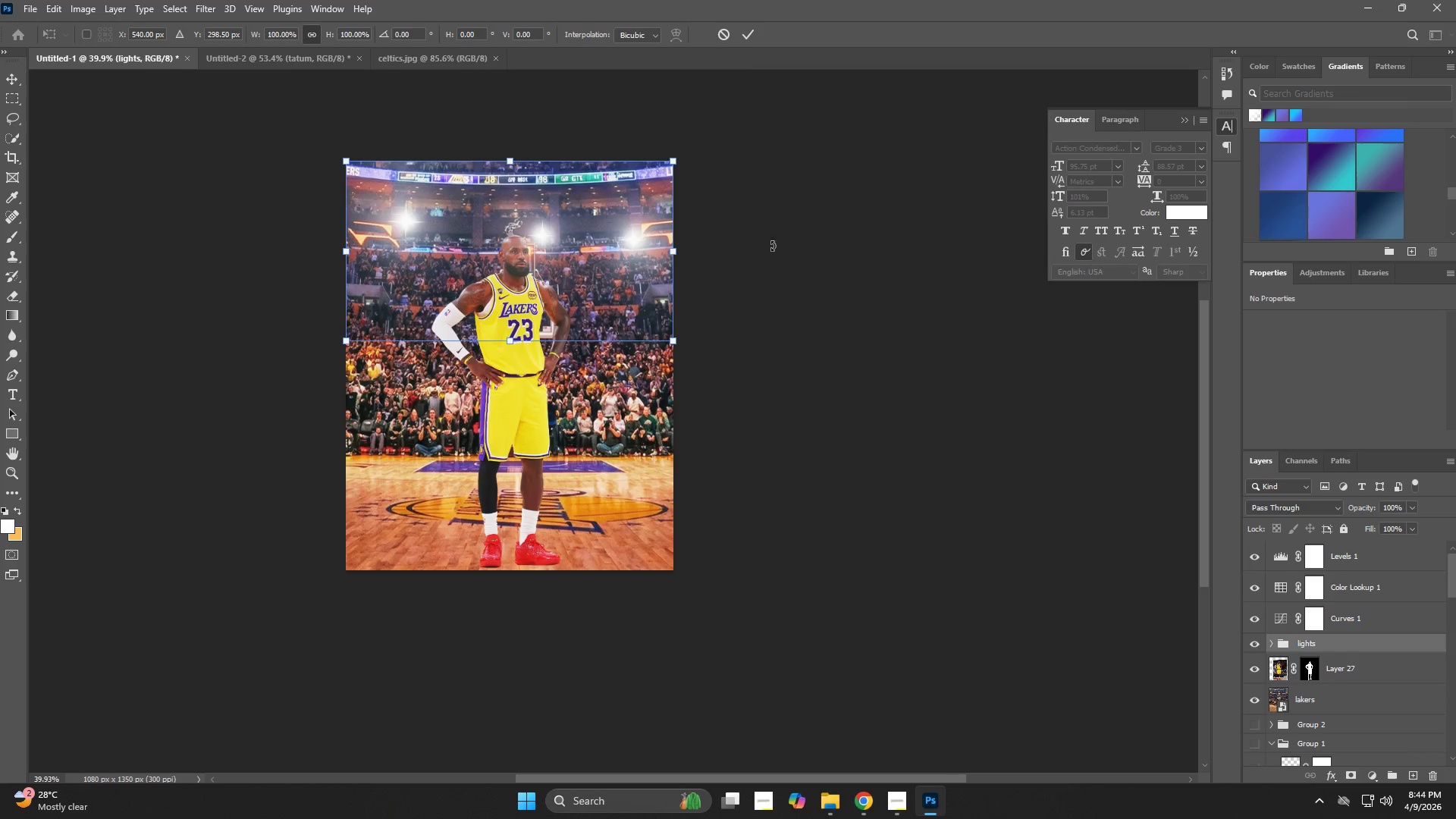 
left_click_drag(start_coordinate=[767, 244], to_coordinate=[761, 234])
 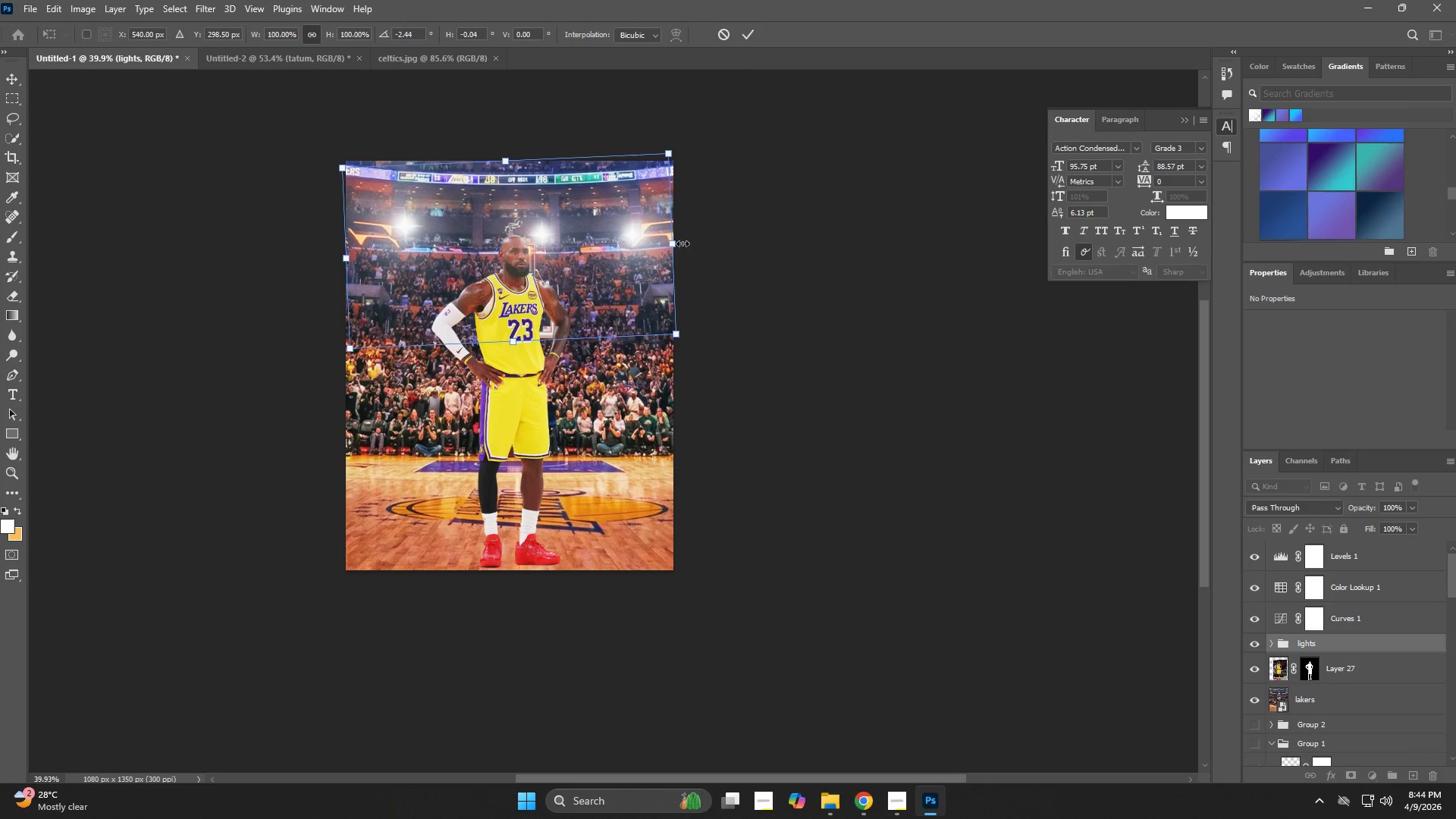 
hold_key(key=AltLeft, duration=0.77)
left_click_drag(start_coordinate=[676, 240], to_coordinate=[686, 240])
 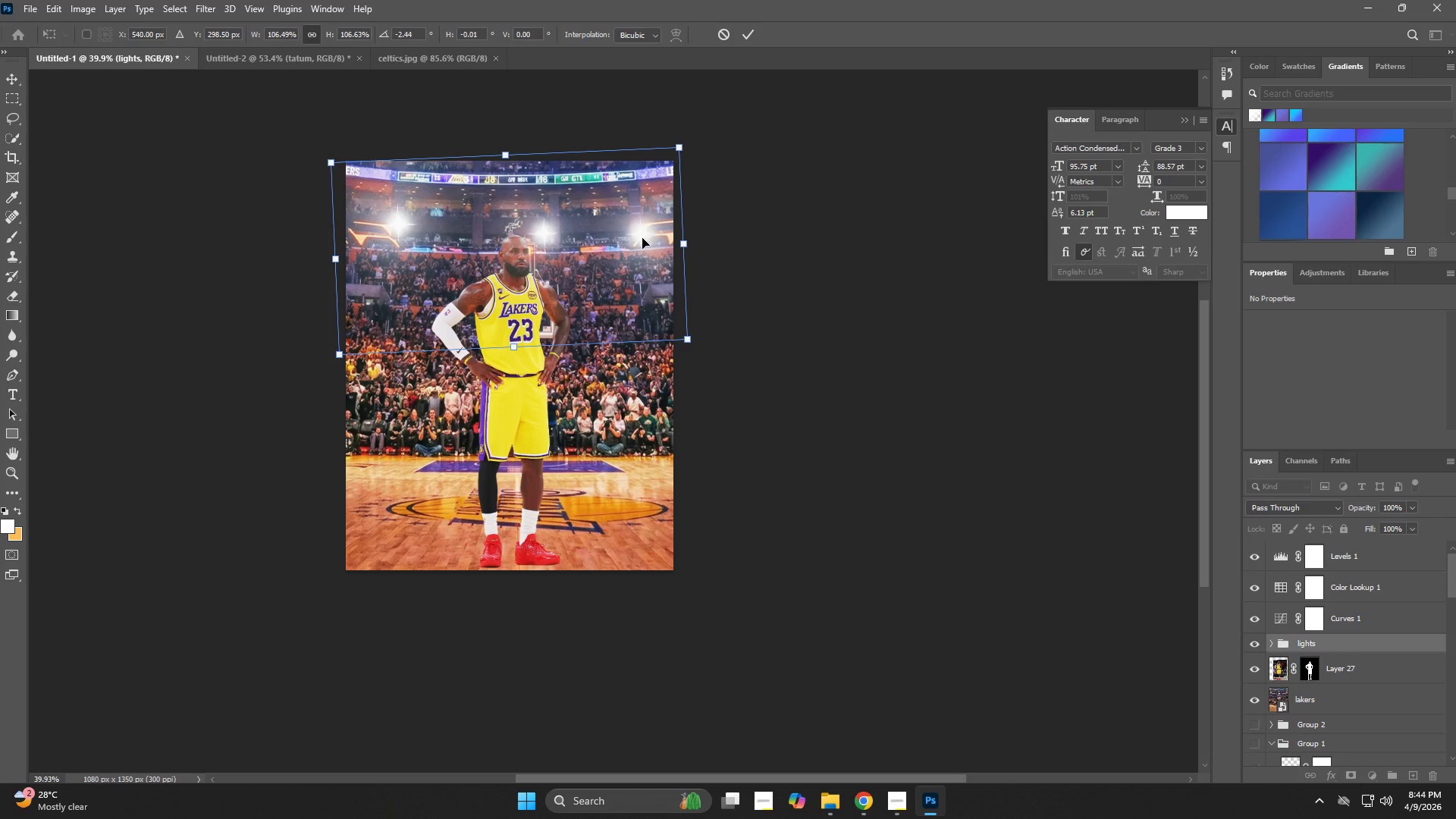 
left_click_drag(start_coordinate=[642, 237], to_coordinate=[642, 221])
 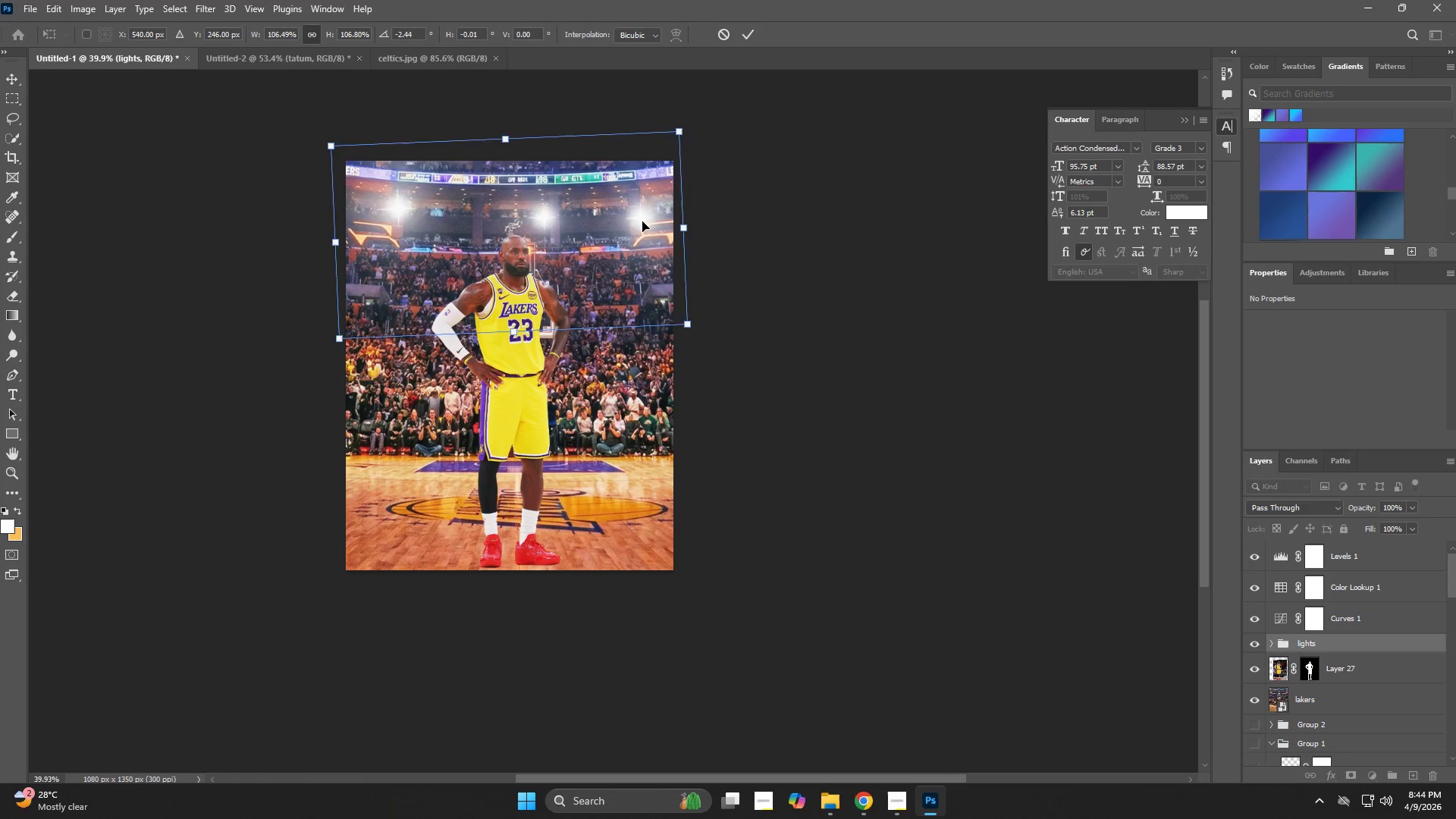 
key(NumpadEnter)
 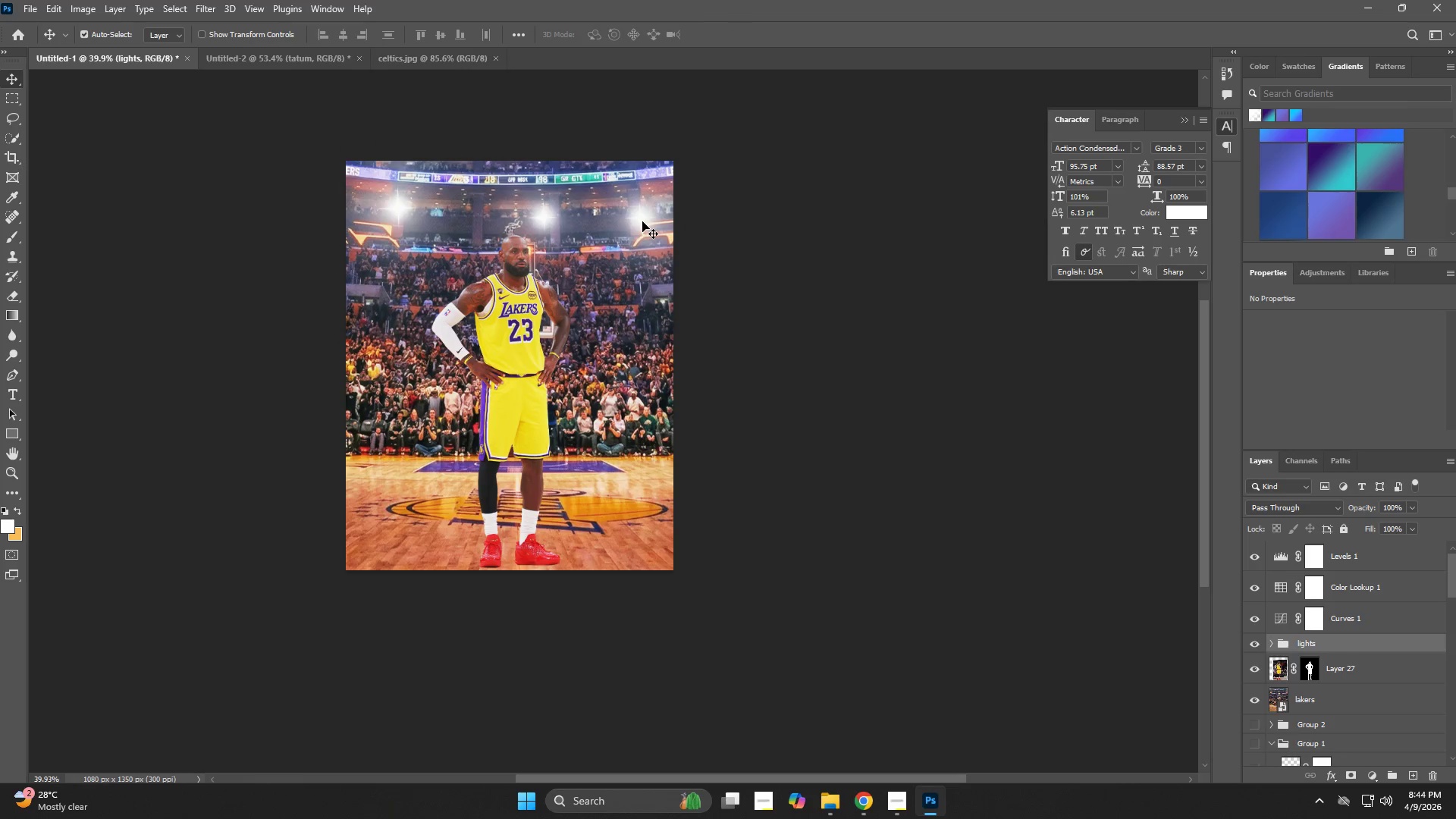 
key(Z)
 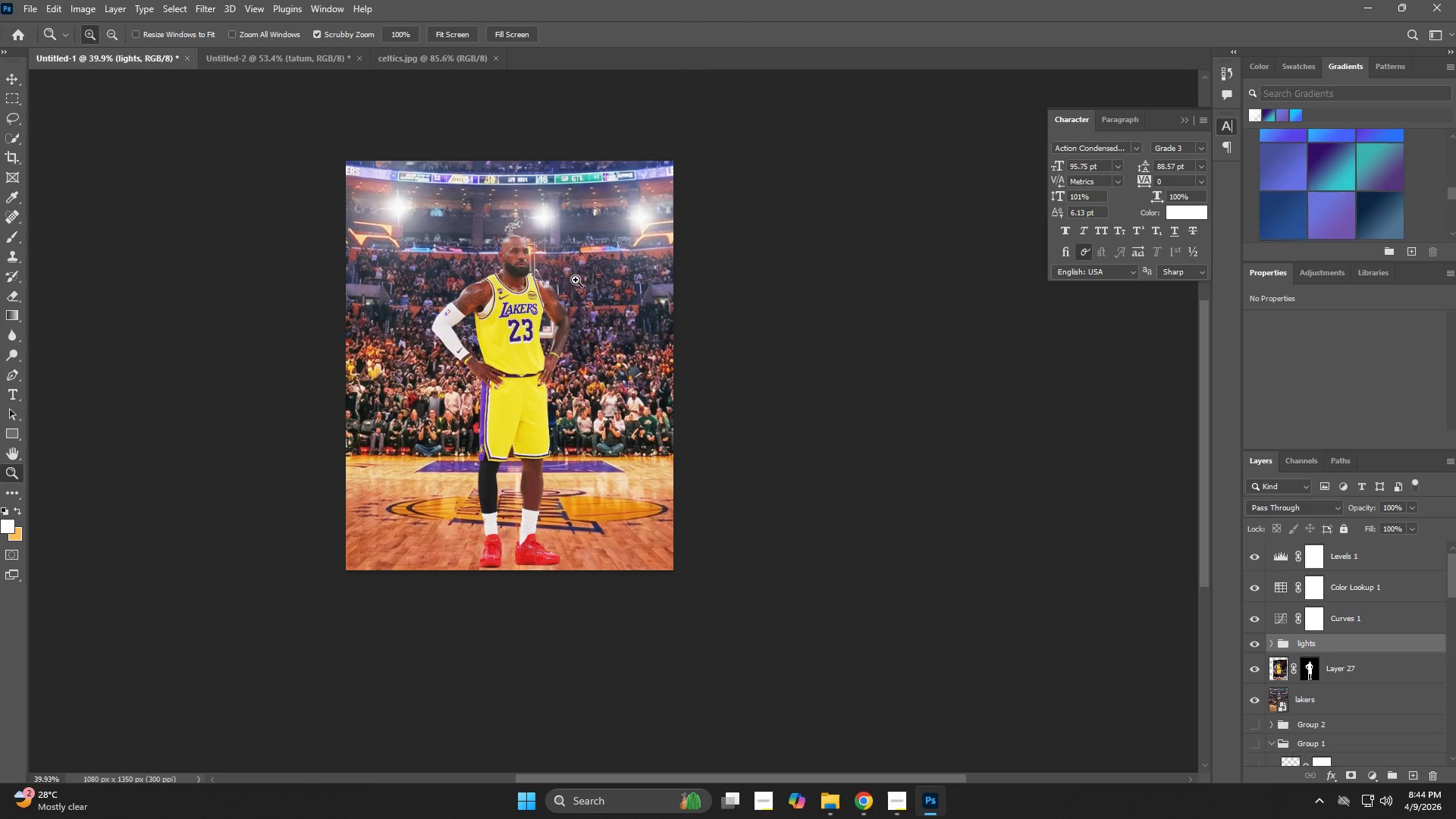 
key(Control+T)
 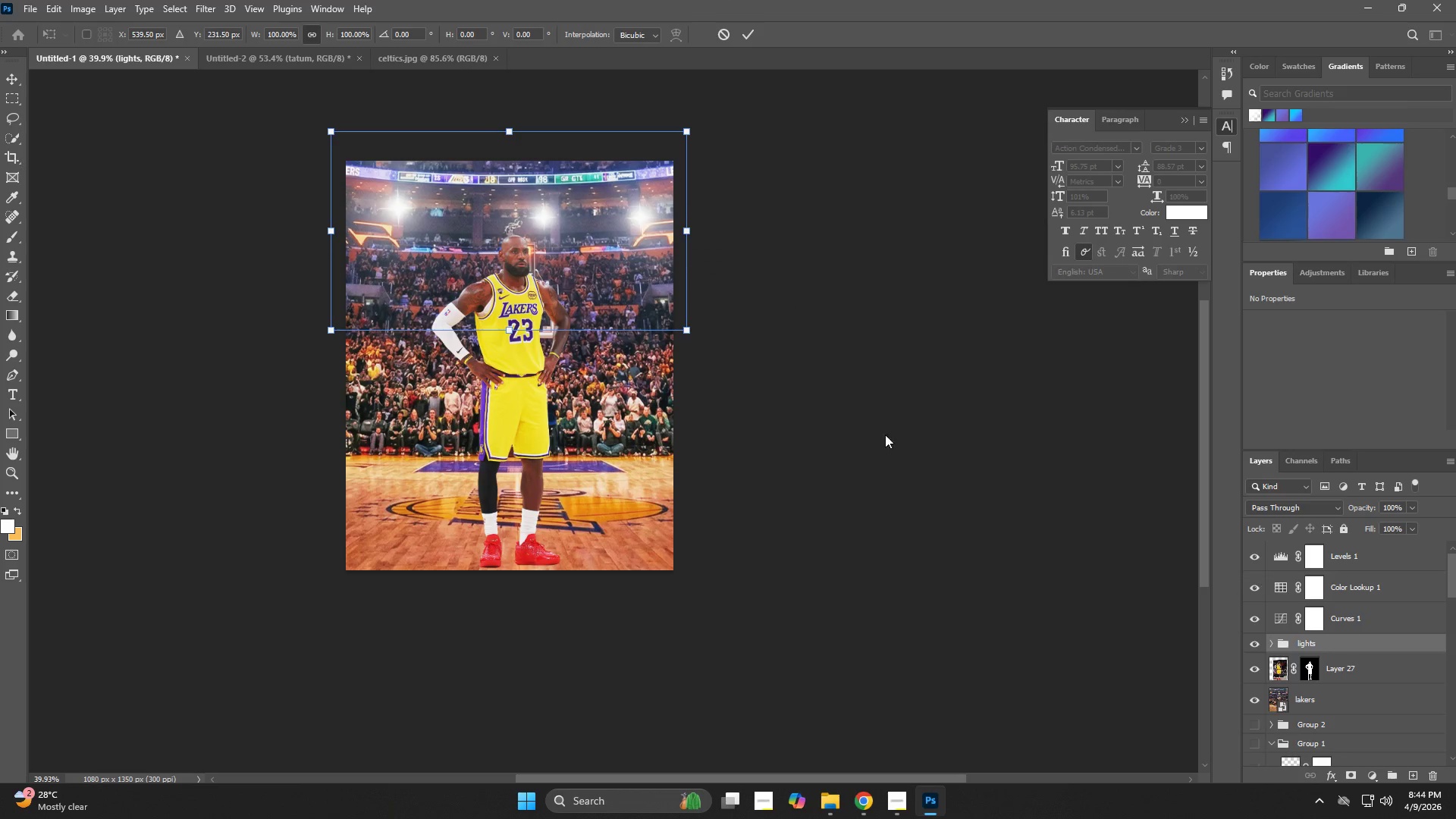 
left_click_drag(start_coordinate=[720, 209], to_coordinate=[708, 202])
 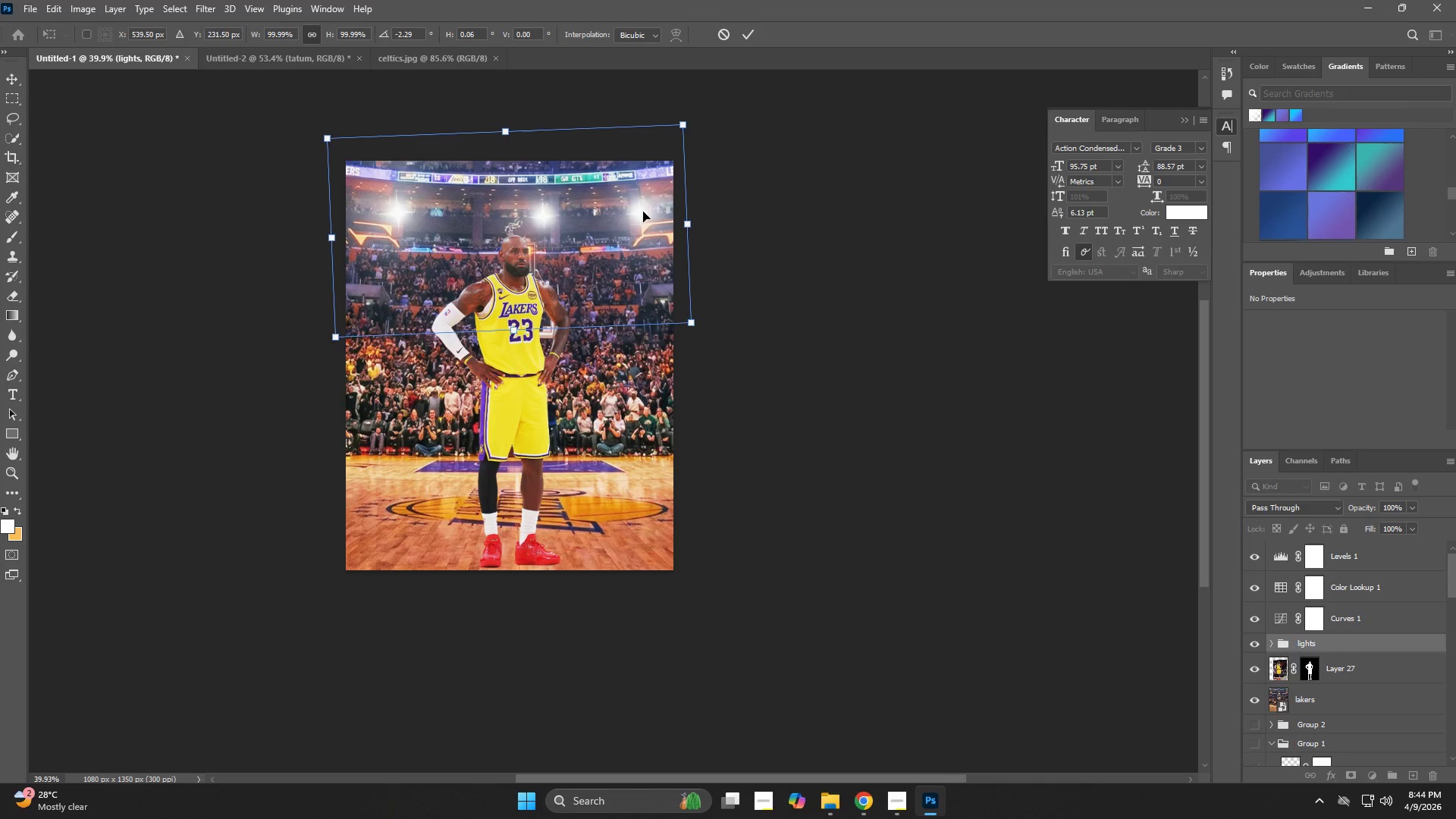 
left_click_drag(start_coordinate=[643, 212], to_coordinate=[634, 215])
 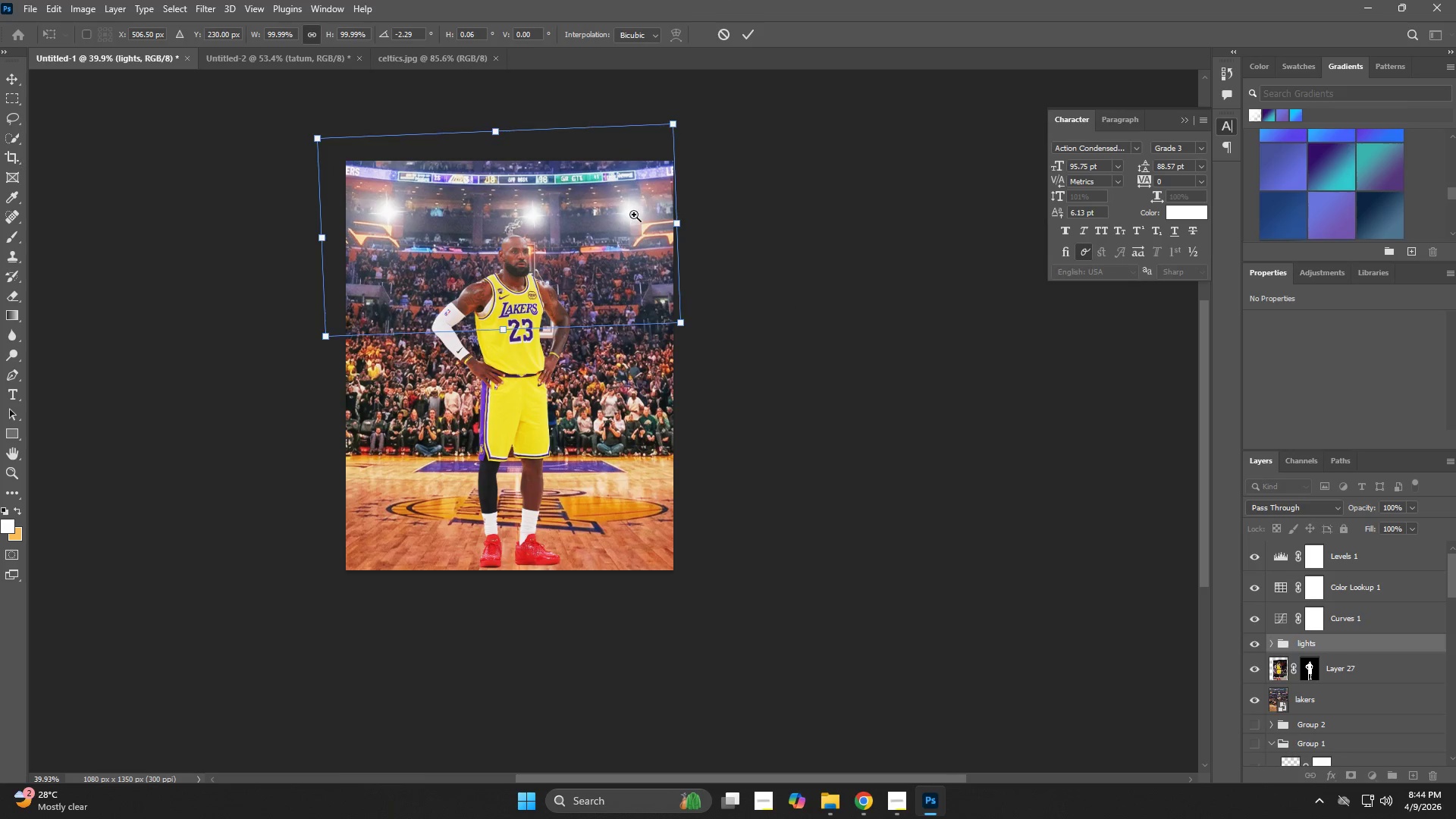 
key(NumpadEnter)
 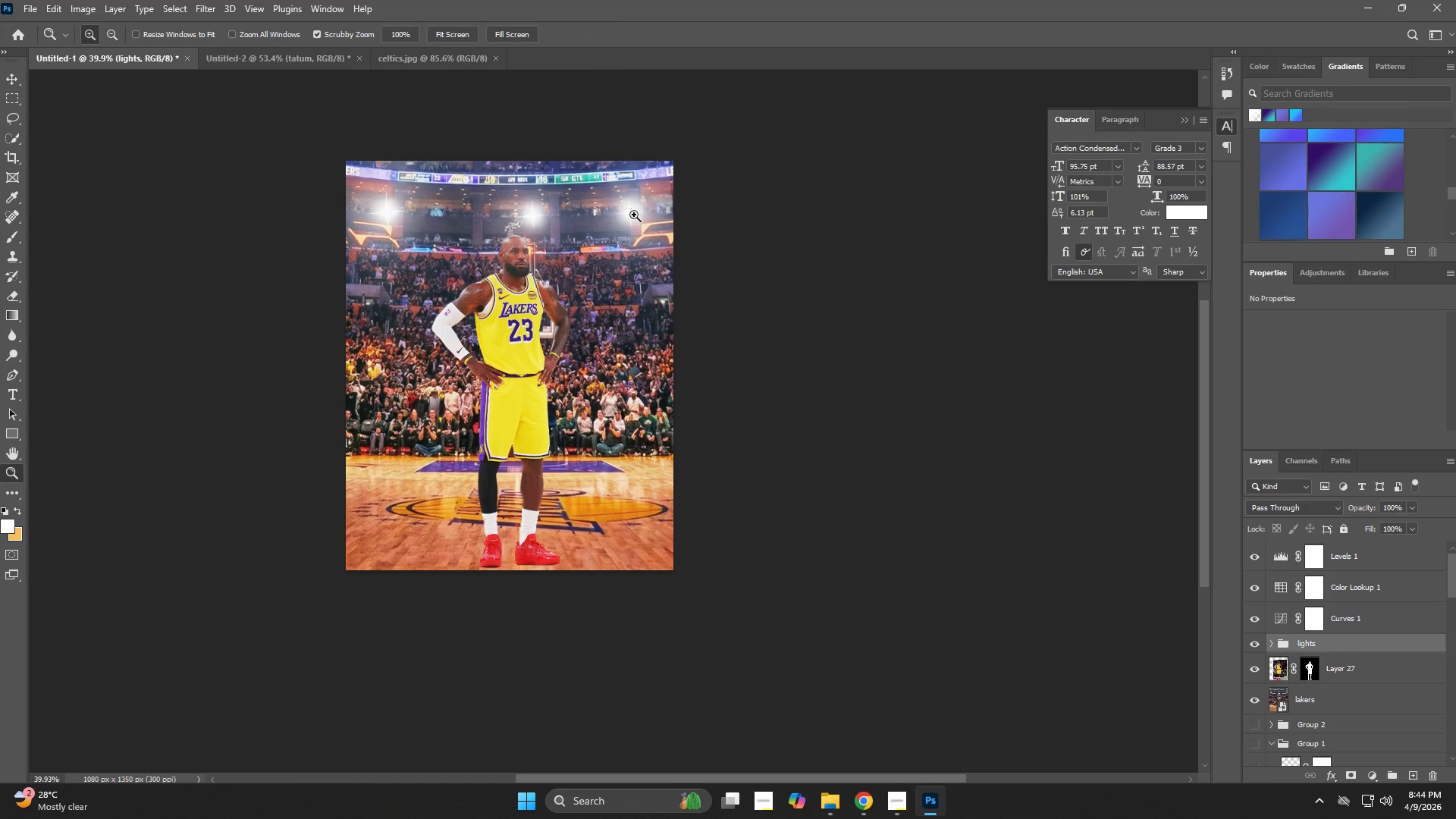 
key(Z)
 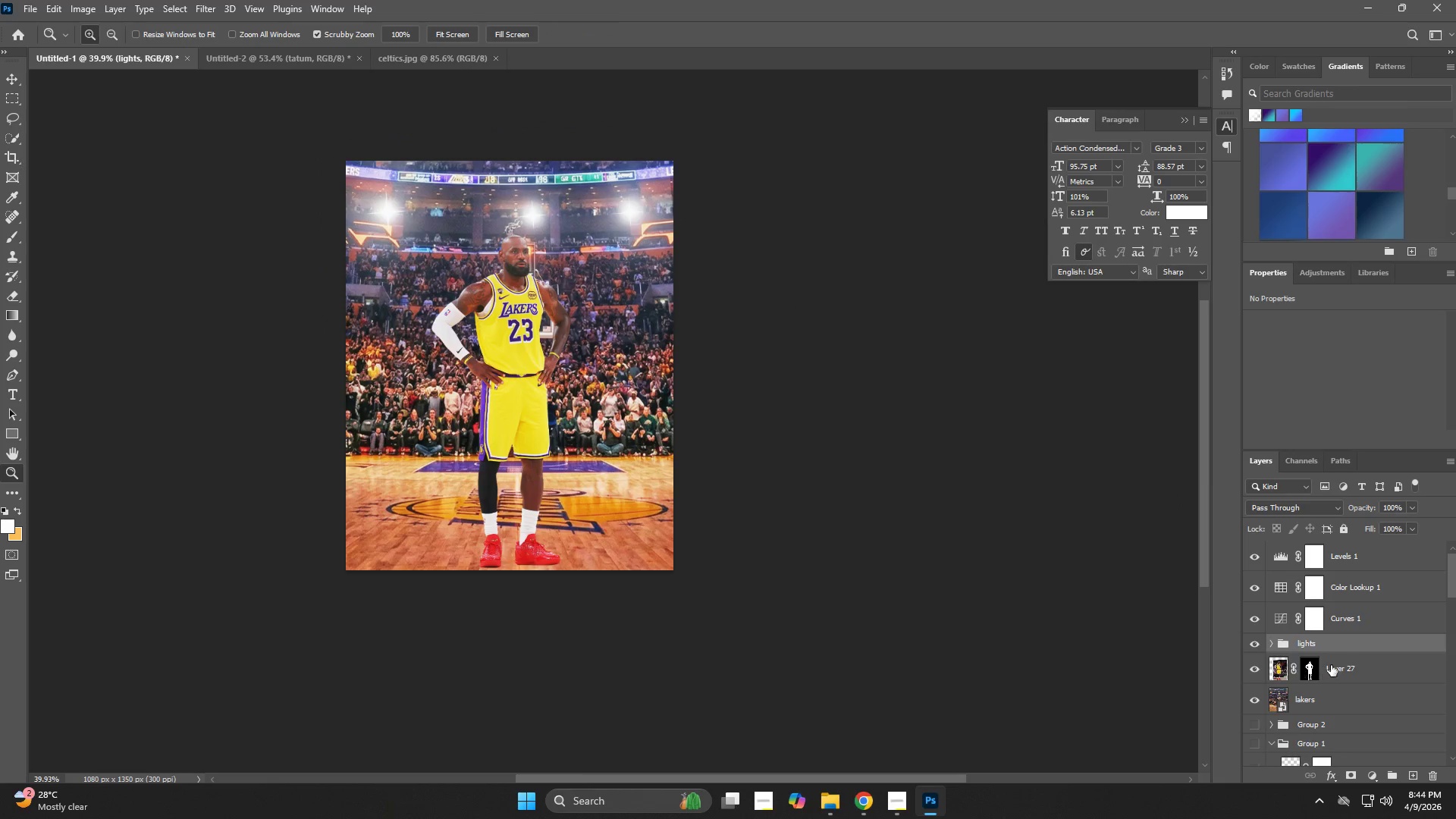 
left_click([1336, 662])
 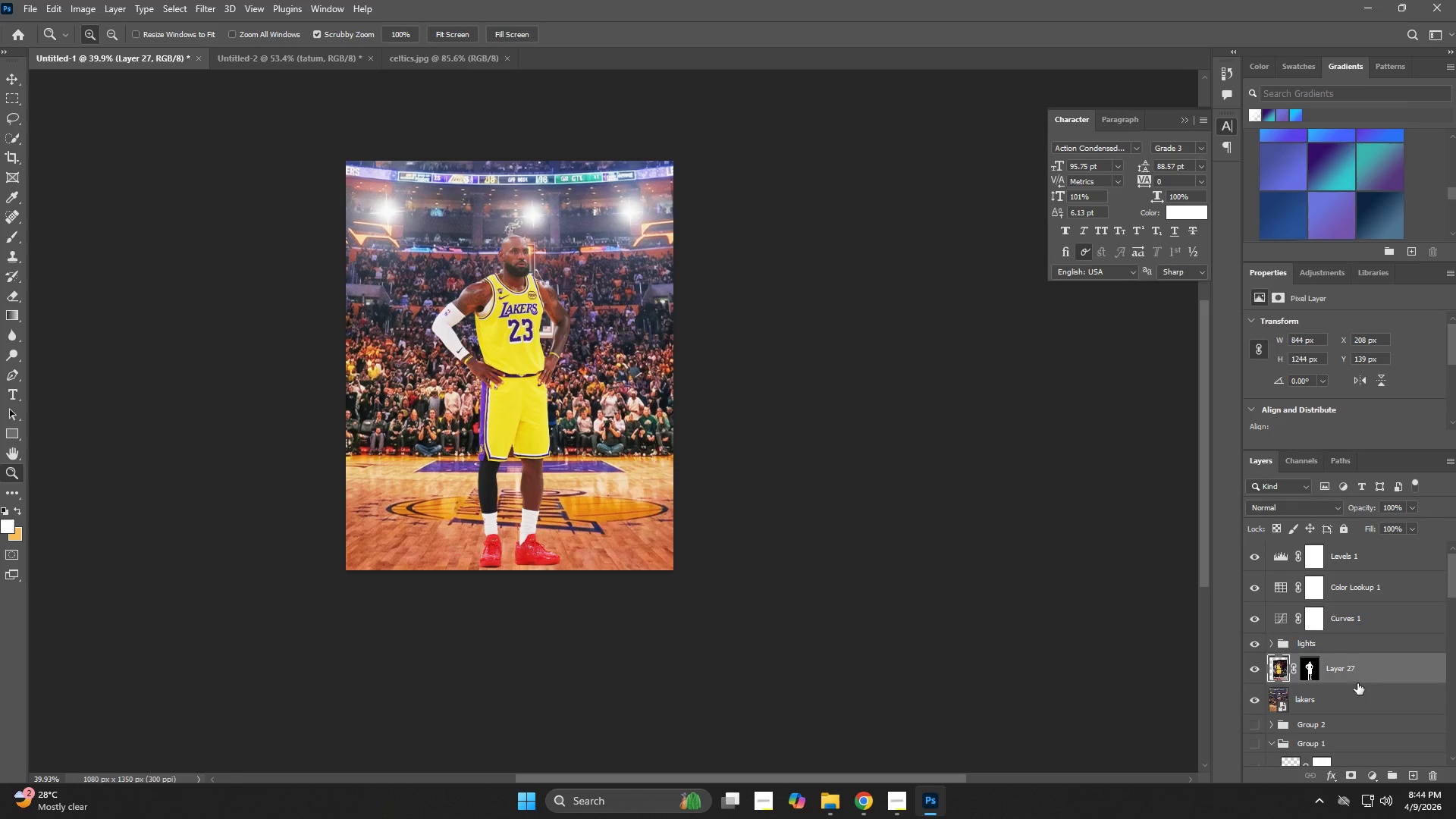 
scroll: coordinate [1321, 711], scroll_direction: down, amount: 1.0
 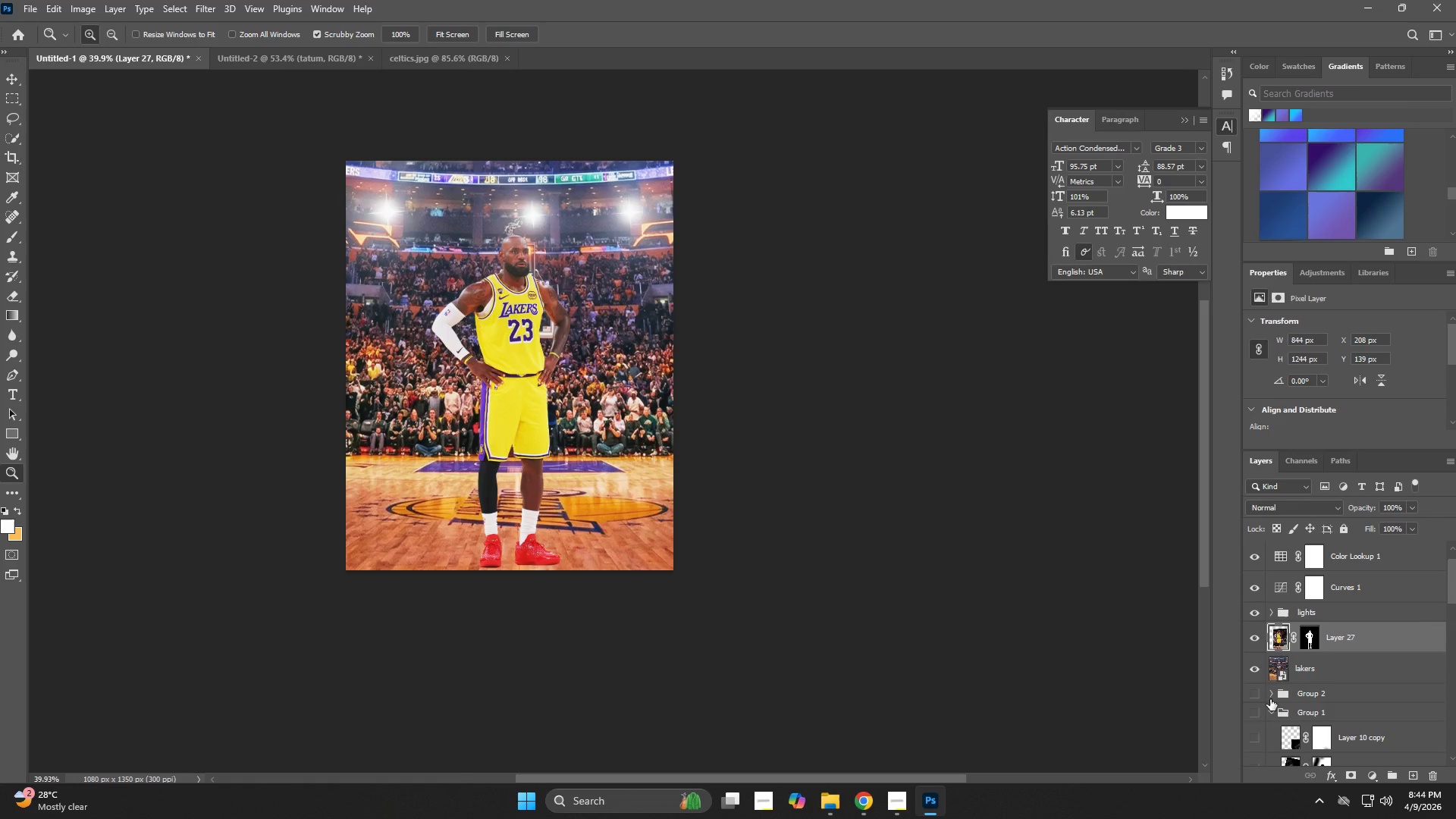 
left_click([1270, 699])
 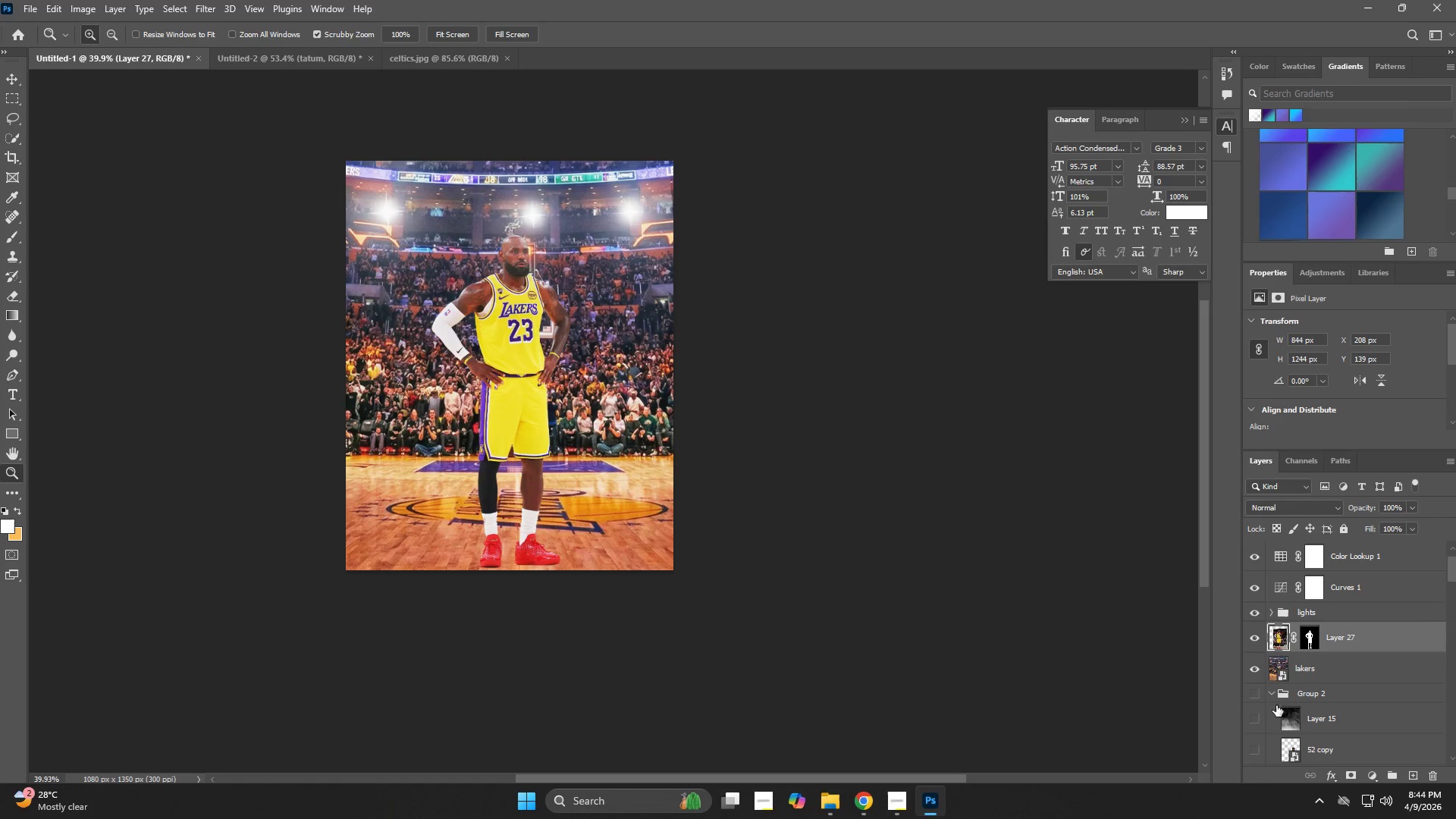 
scroll: coordinate [1341, 682], scroll_direction: down, amount: 26.0
 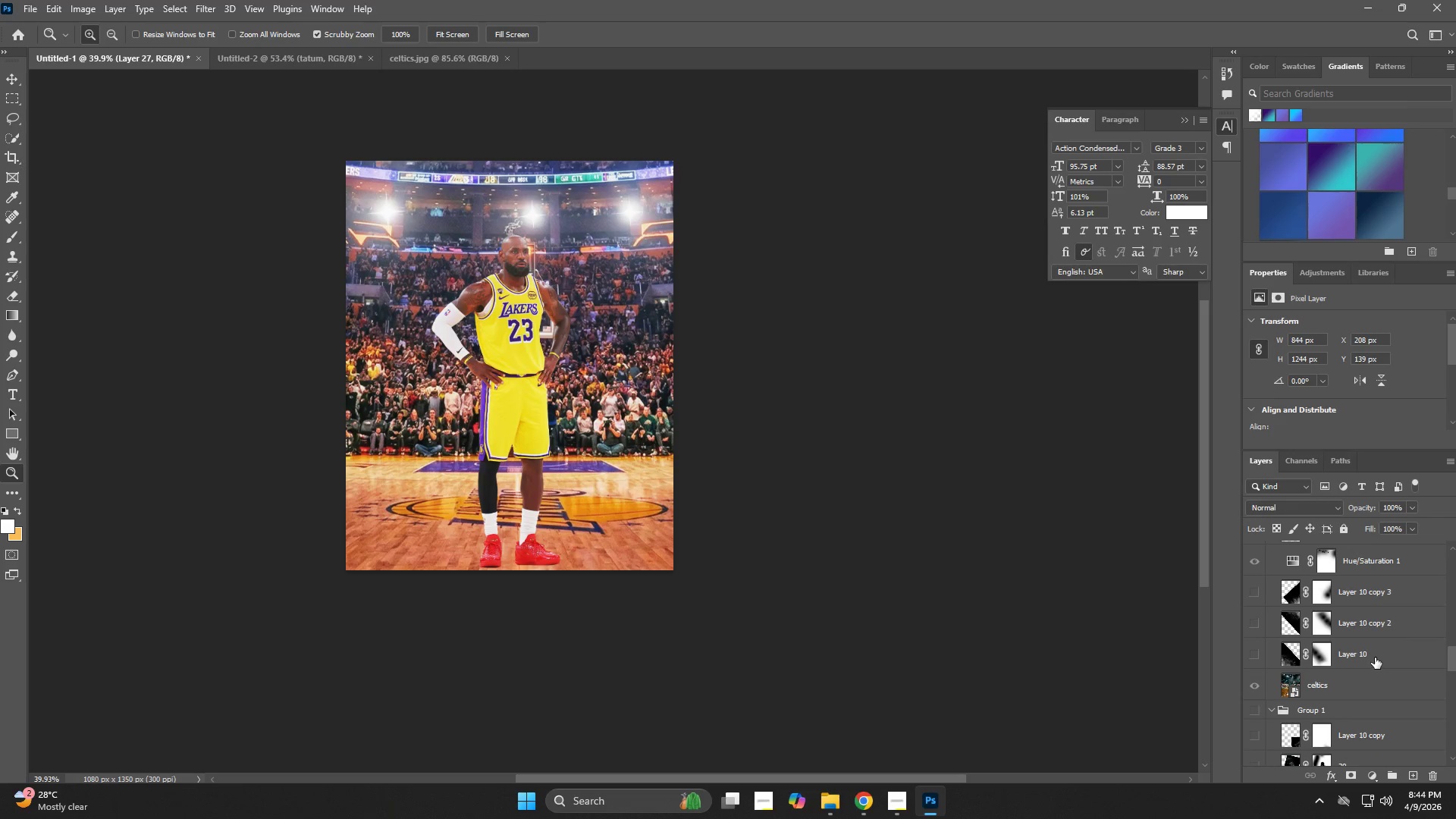 
scroll: coordinate [1370, 652], scroll_direction: up, amount: 2.0
 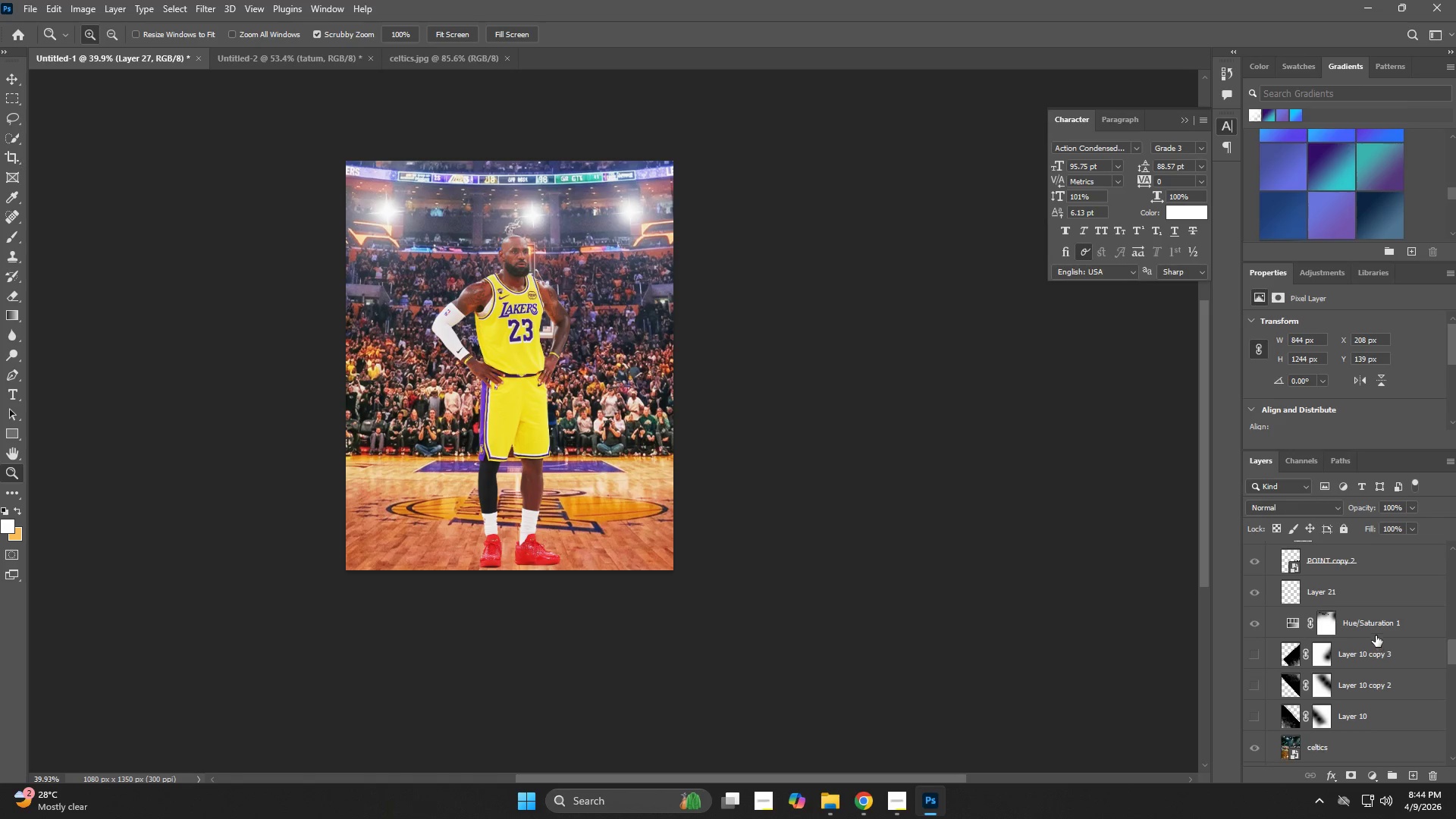 
left_click_drag(start_coordinate=[1373, 624], to_coordinate=[1380, 679])
 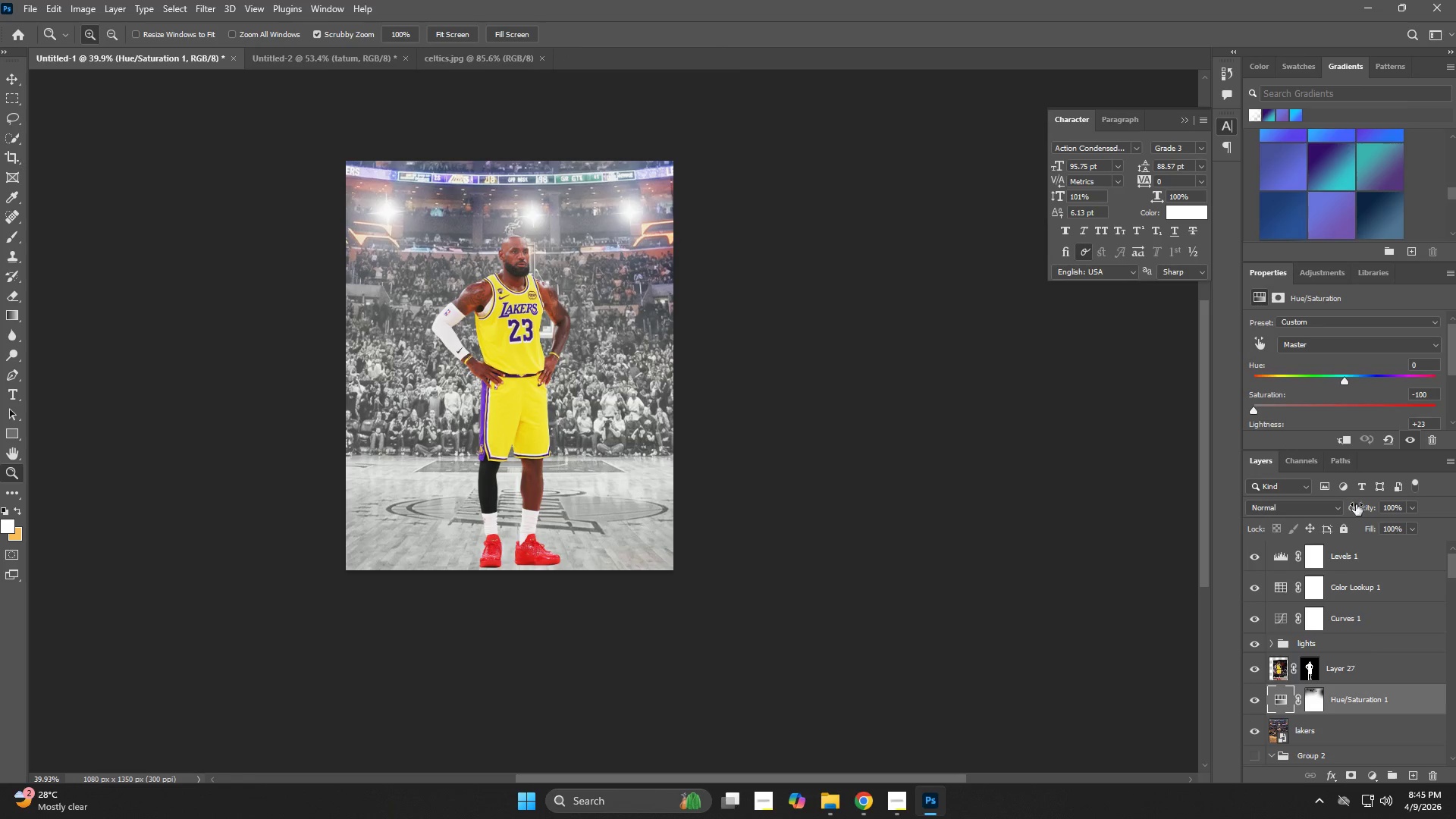 
left_click_drag(start_coordinate=[1310, 409], to_coordinate=[1298, 412])
 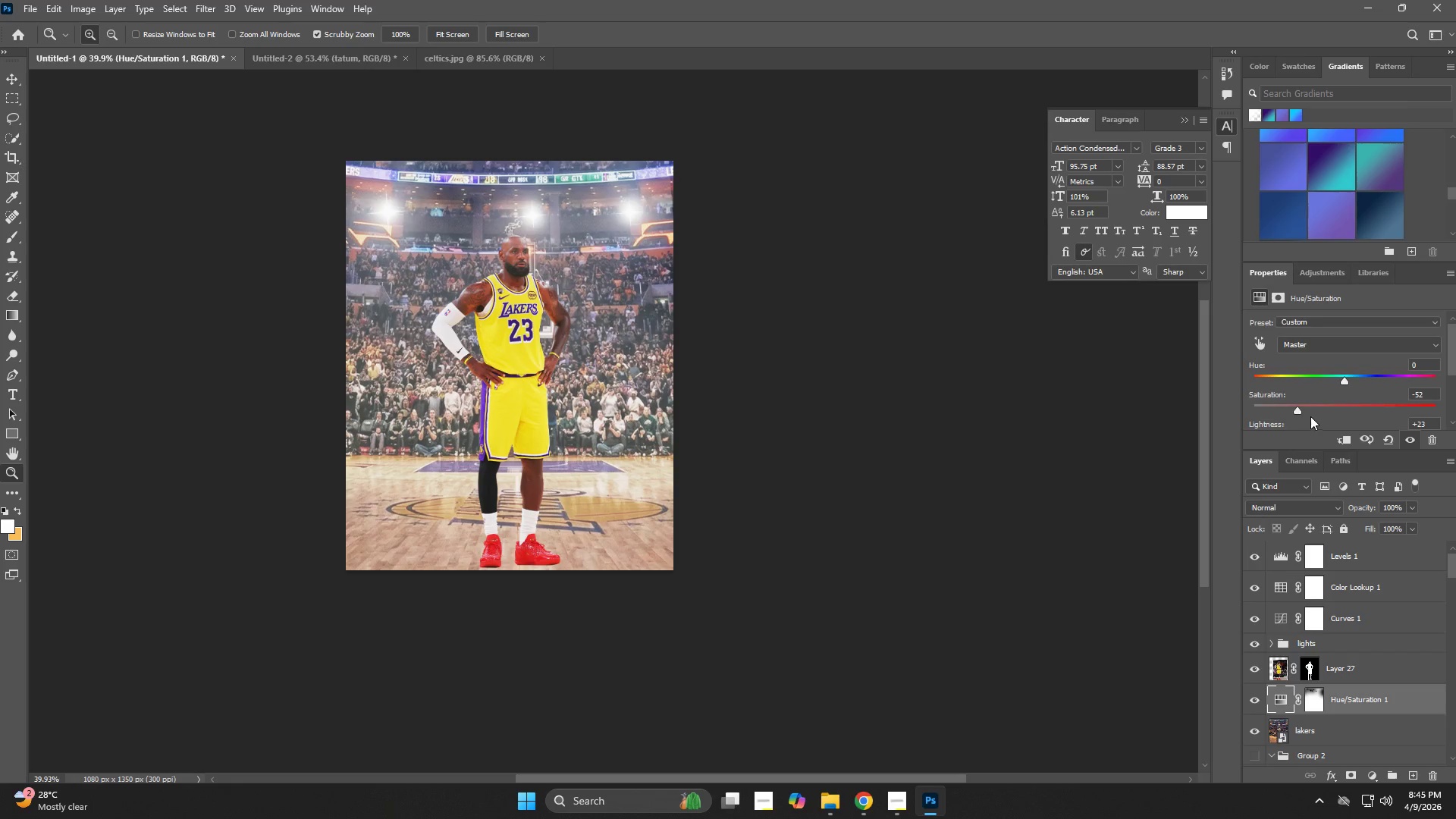 
scroll: coordinate [1318, 407], scroll_direction: down, amount: 2.0
 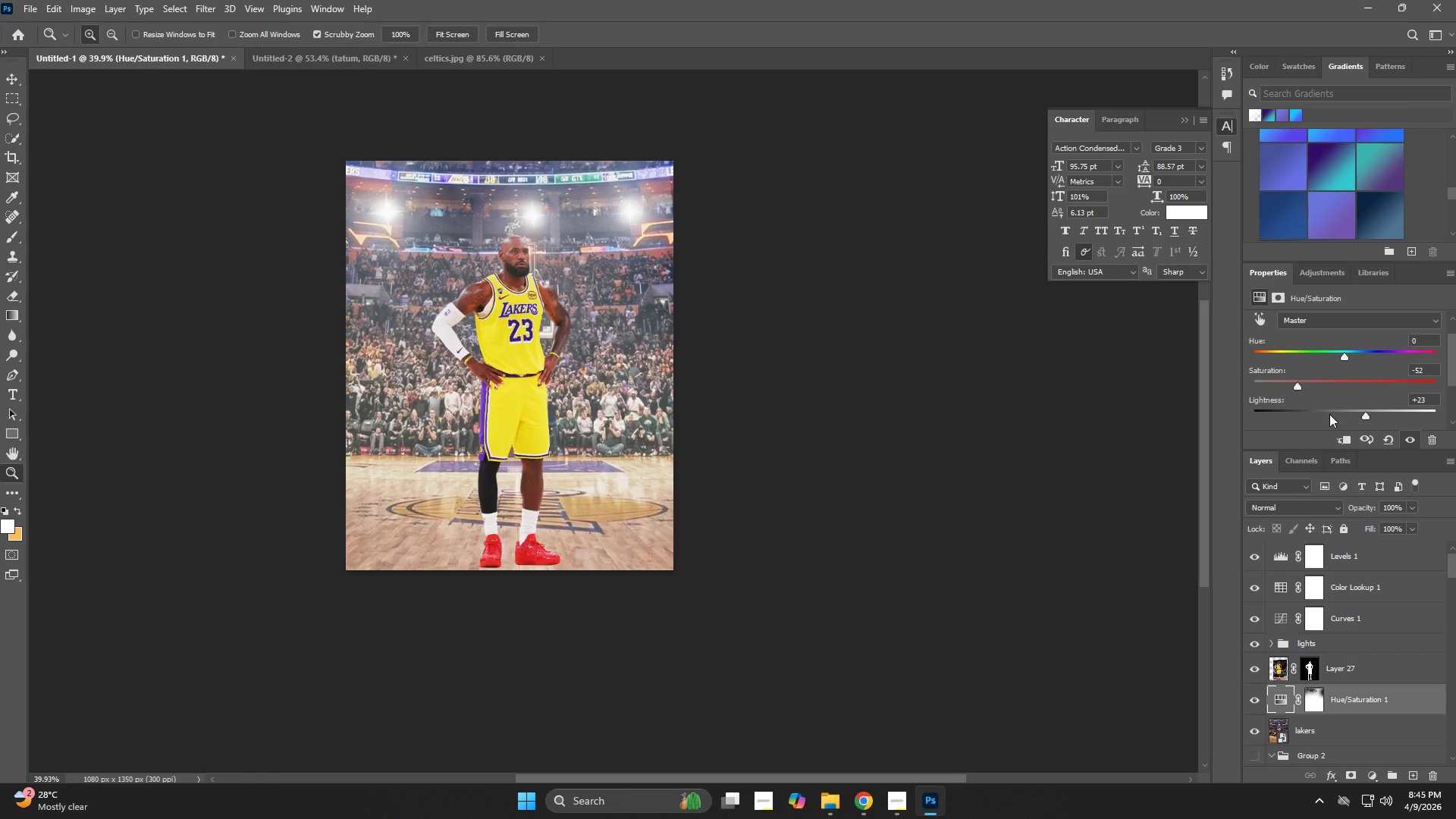 
left_click_drag(start_coordinate=[1326, 414], to_coordinate=[1298, 419])
 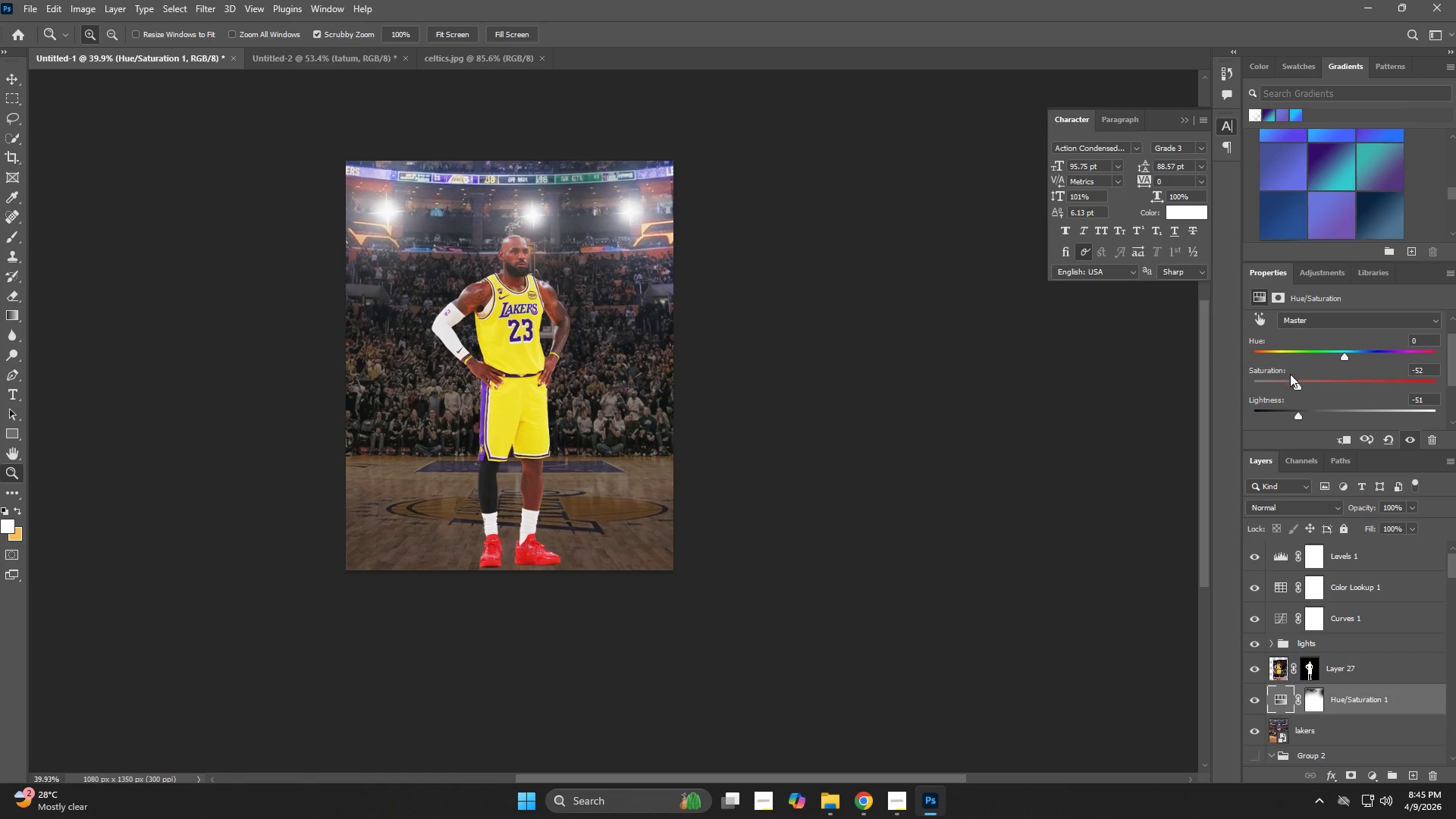 
left_click_drag(start_coordinate=[1288, 385], to_coordinate=[1273, 392])
 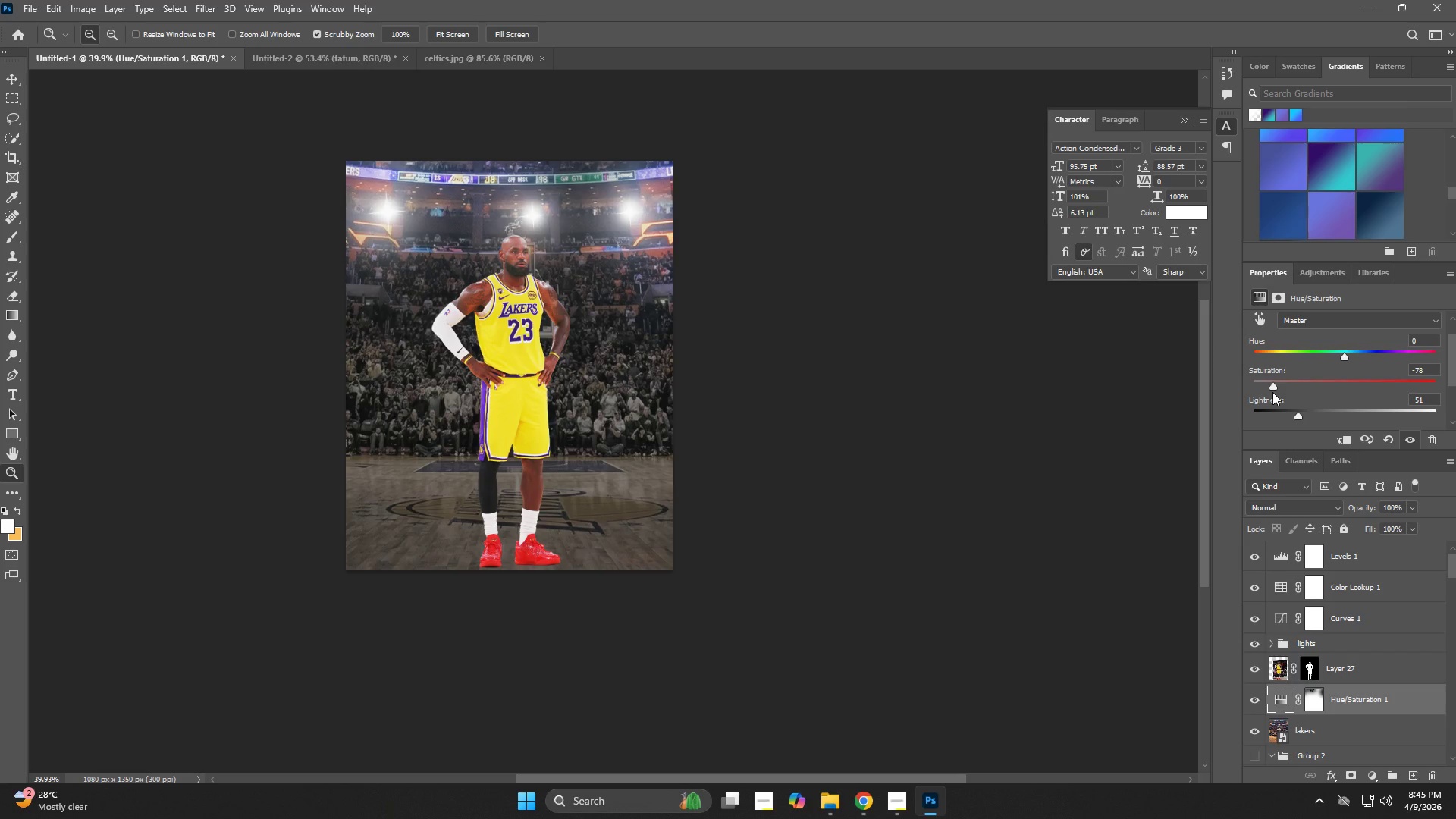 
key(NumpadEnter)
 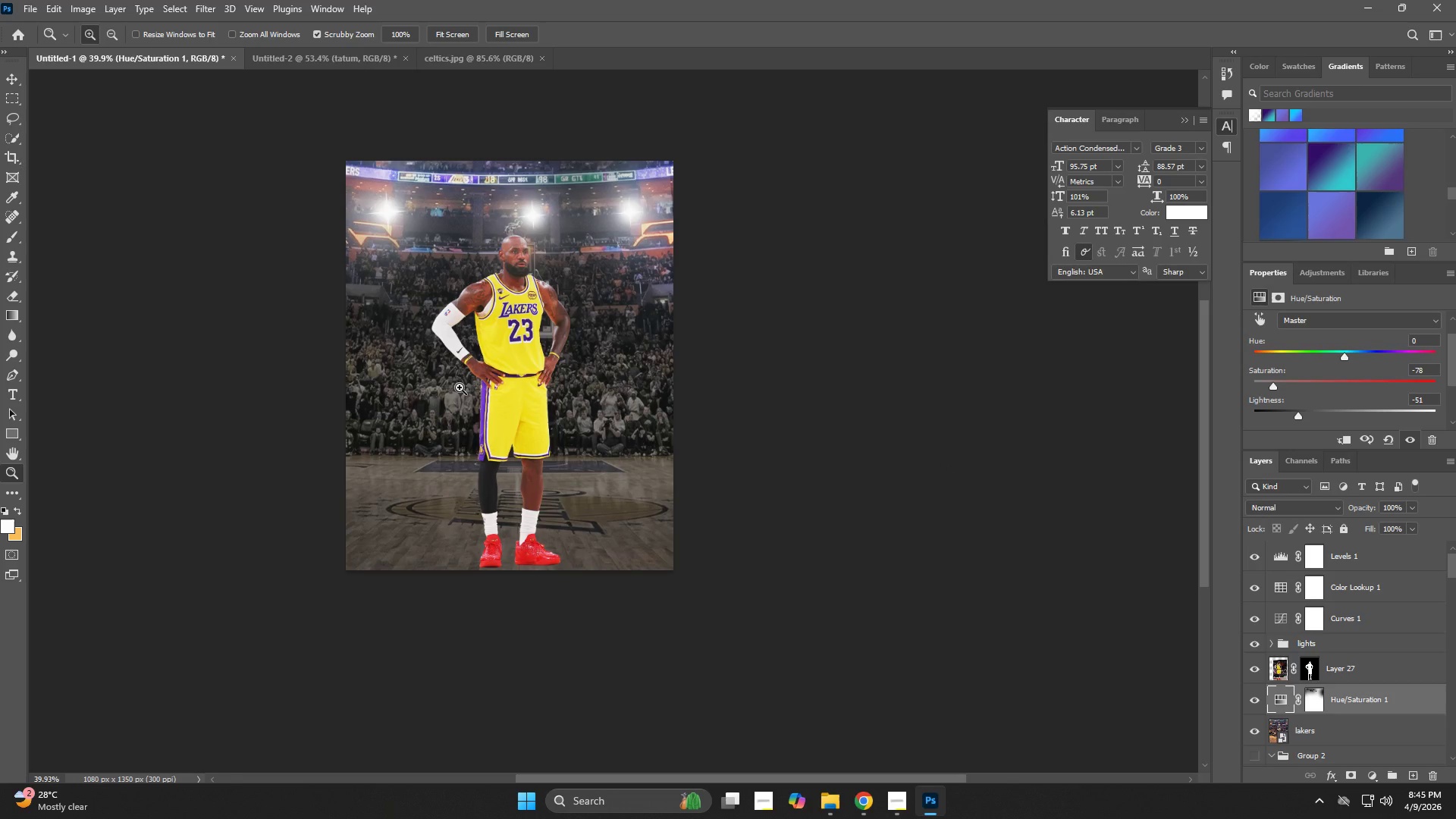 
wait(29.3)
 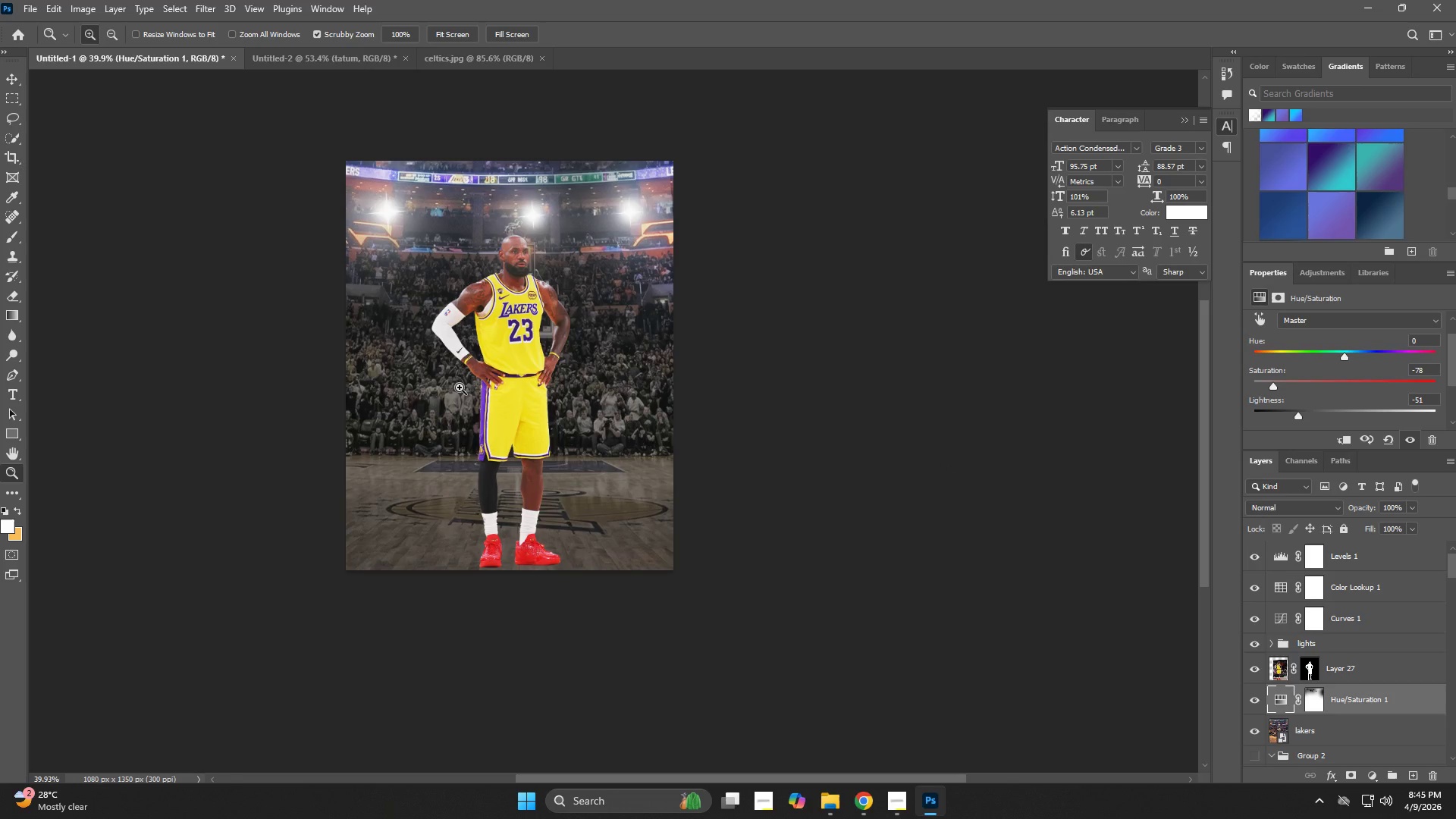 
type(vzv)
 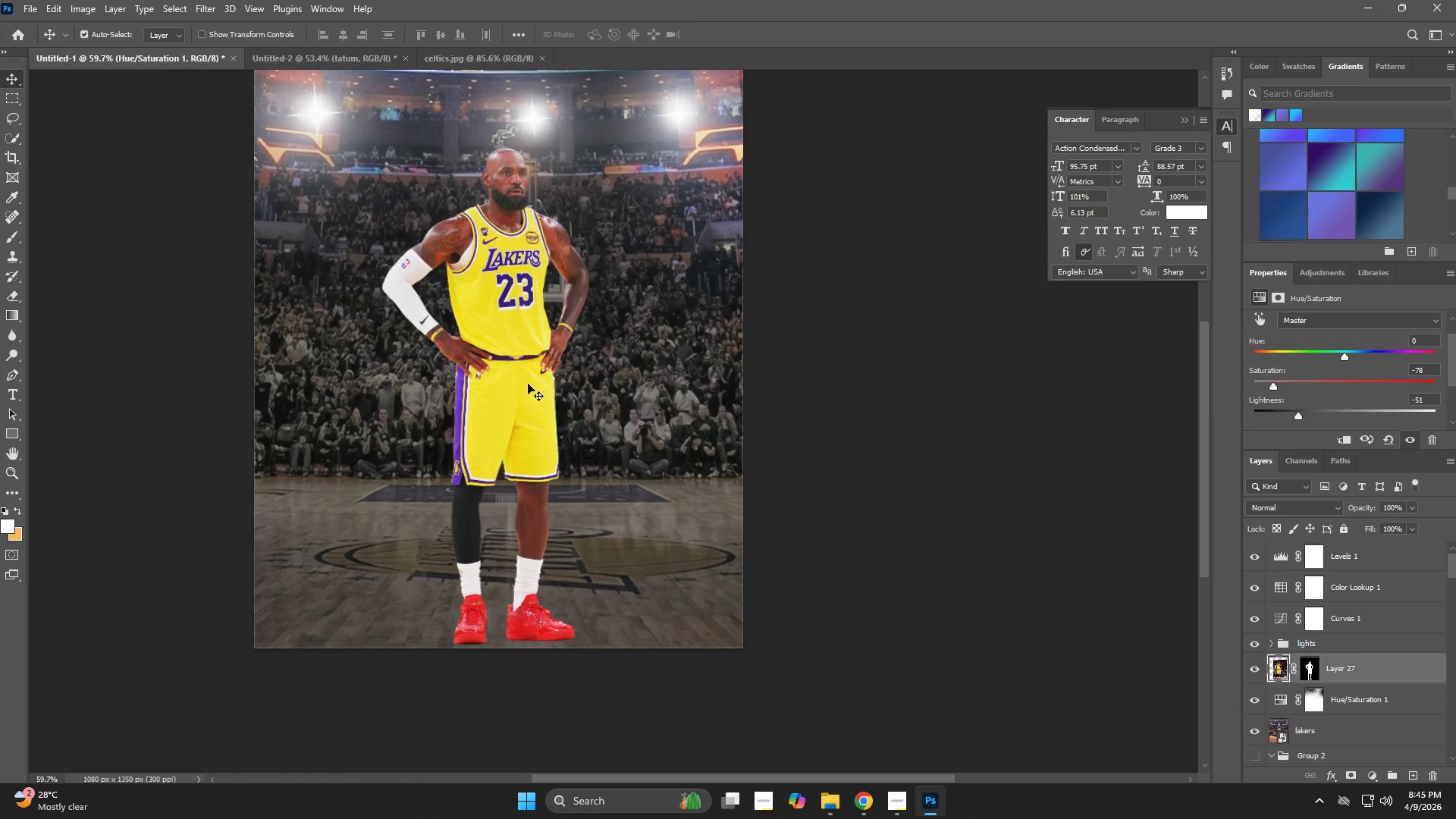 
left_click_drag(start_coordinate=[533, 412], to_coordinate=[564, 413])
 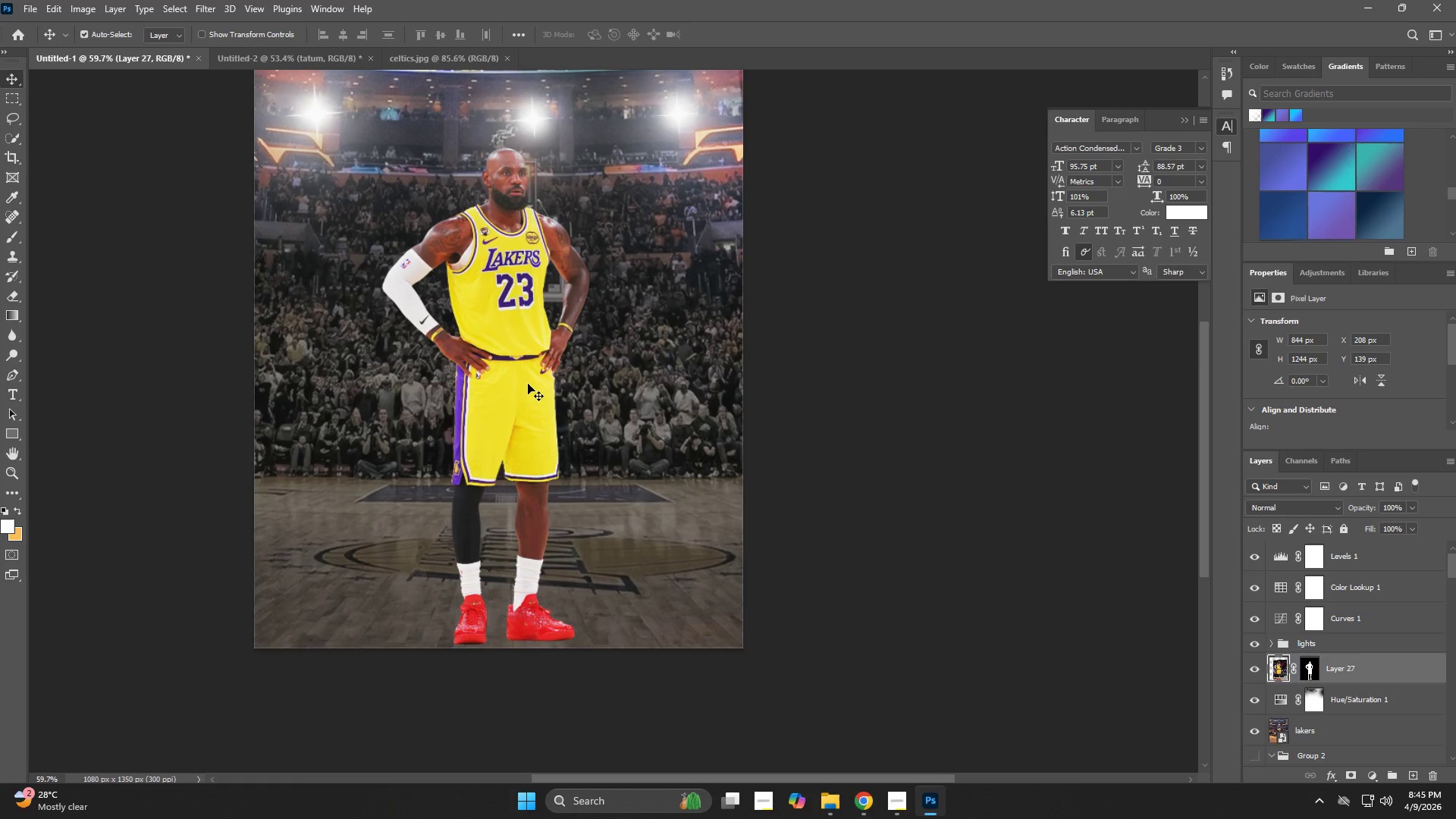 
key(Z)
 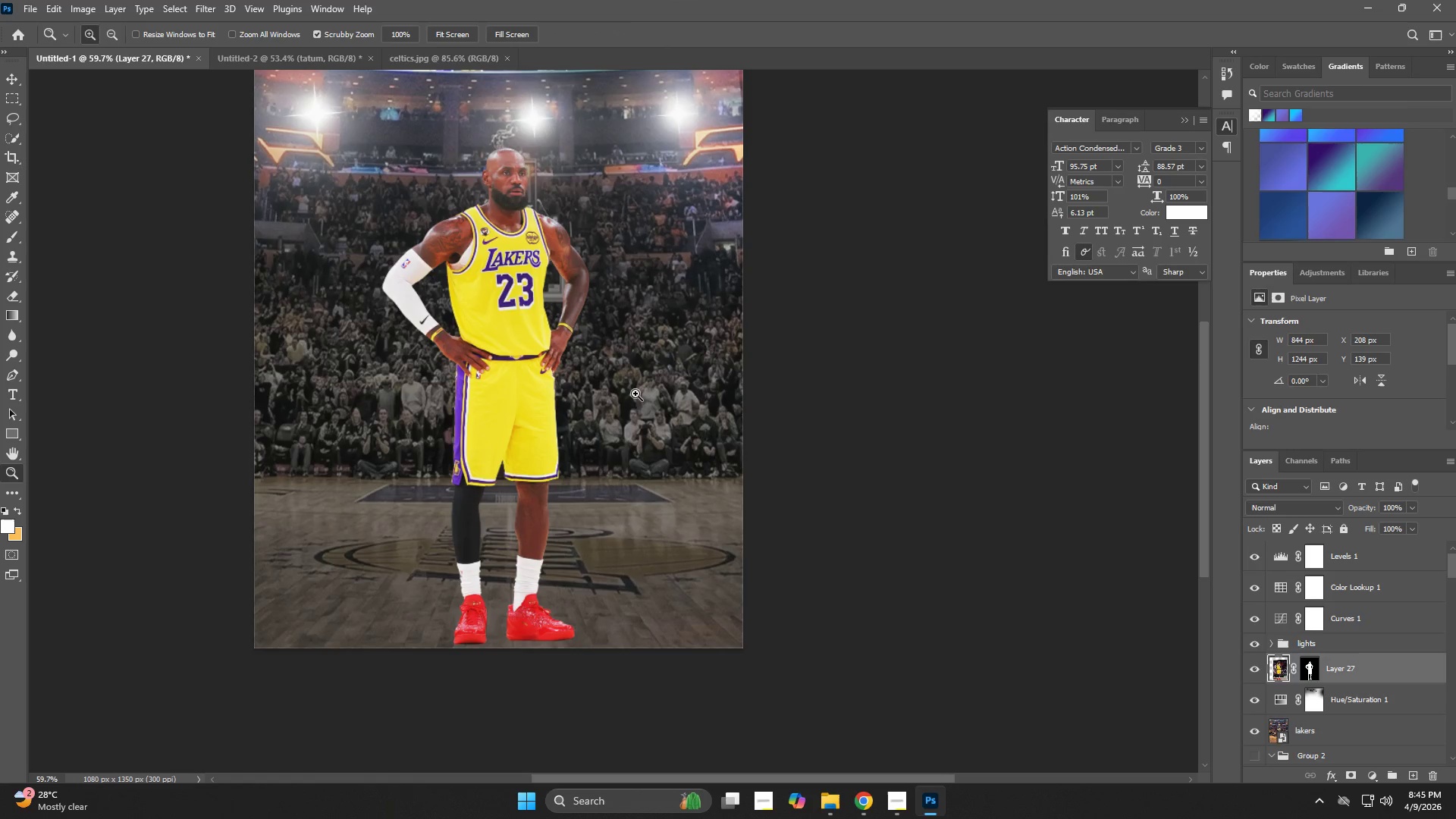 
left_click_drag(start_coordinate=[633, 394], to_coordinate=[617, 400])
 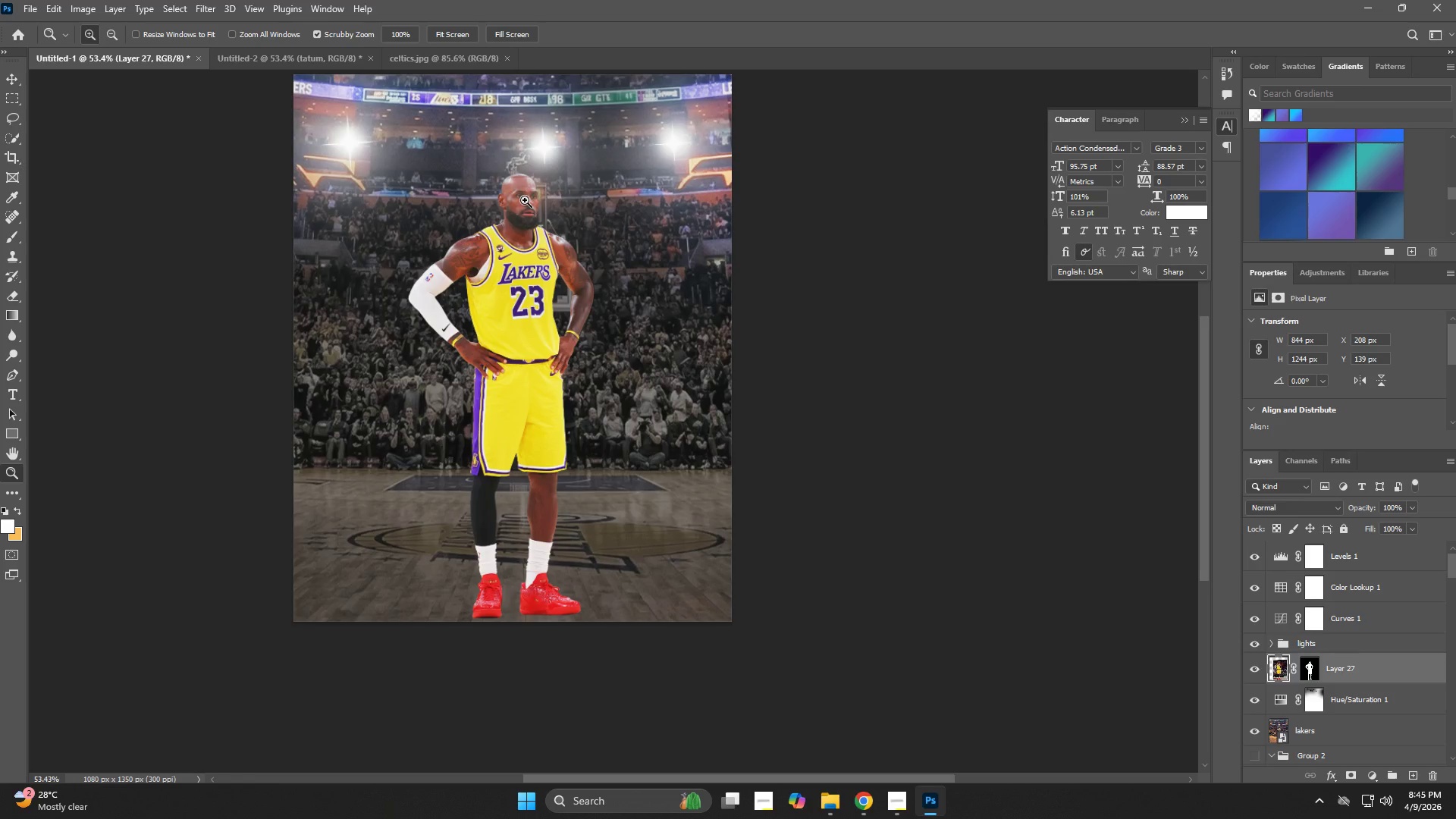 
wait(7.7)
 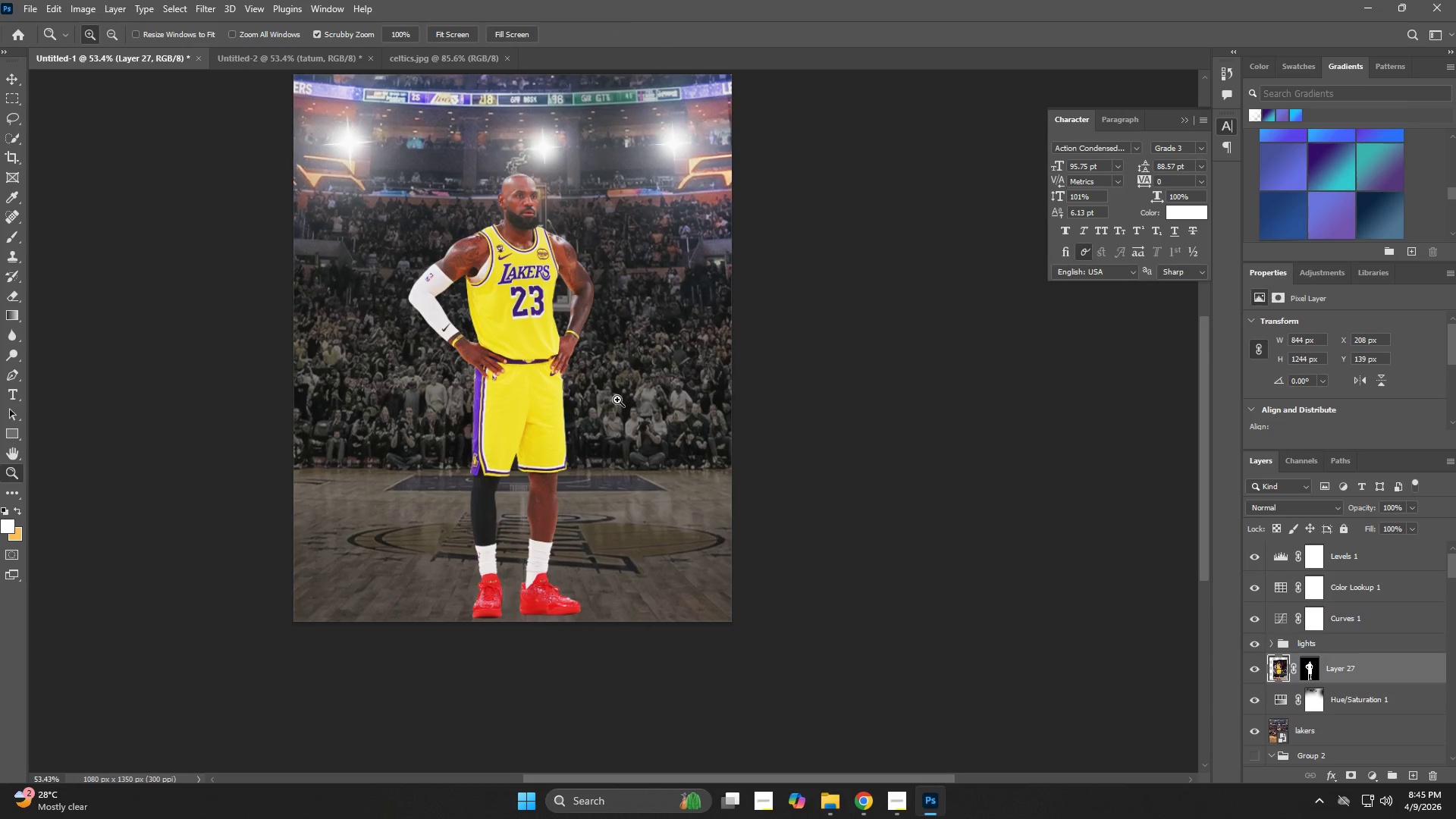 
scroll: coordinate [1318, 632], scroll_direction: down, amount: 3.0
 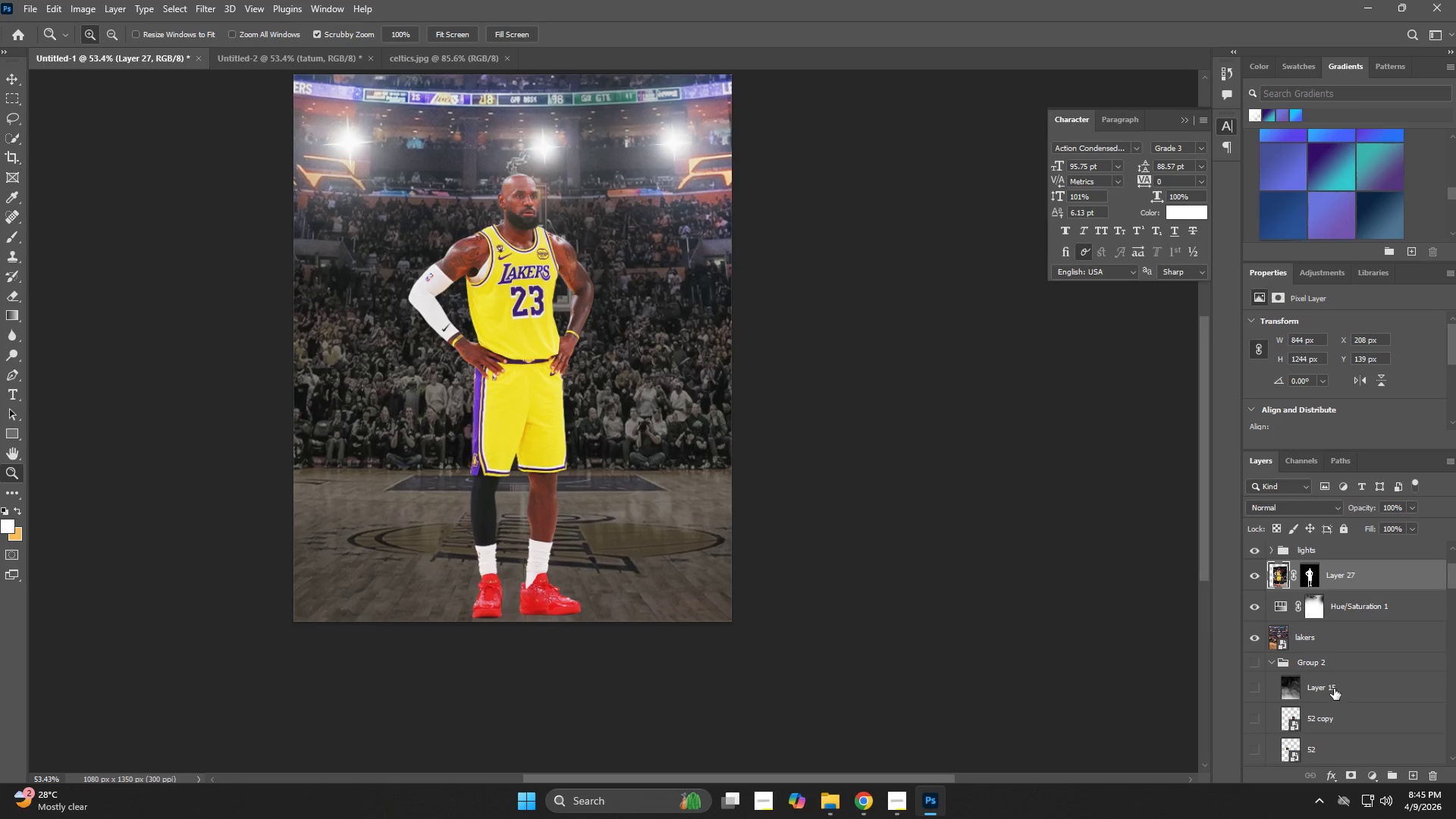 
left_click_drag(start_coordinate=[1334, 689], to_coordinate=[1341, 561])
 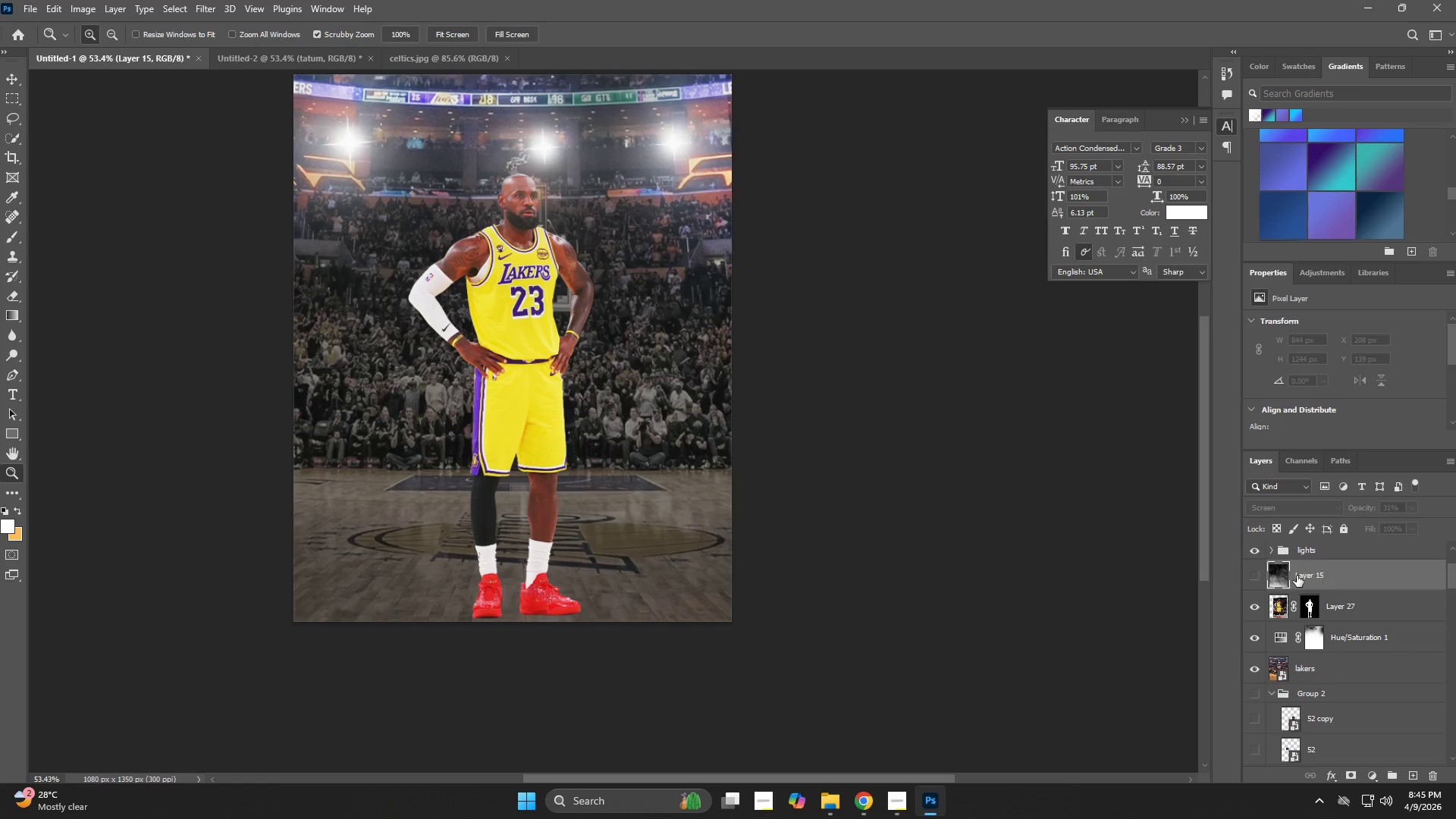 
left_click([1257, 571])
 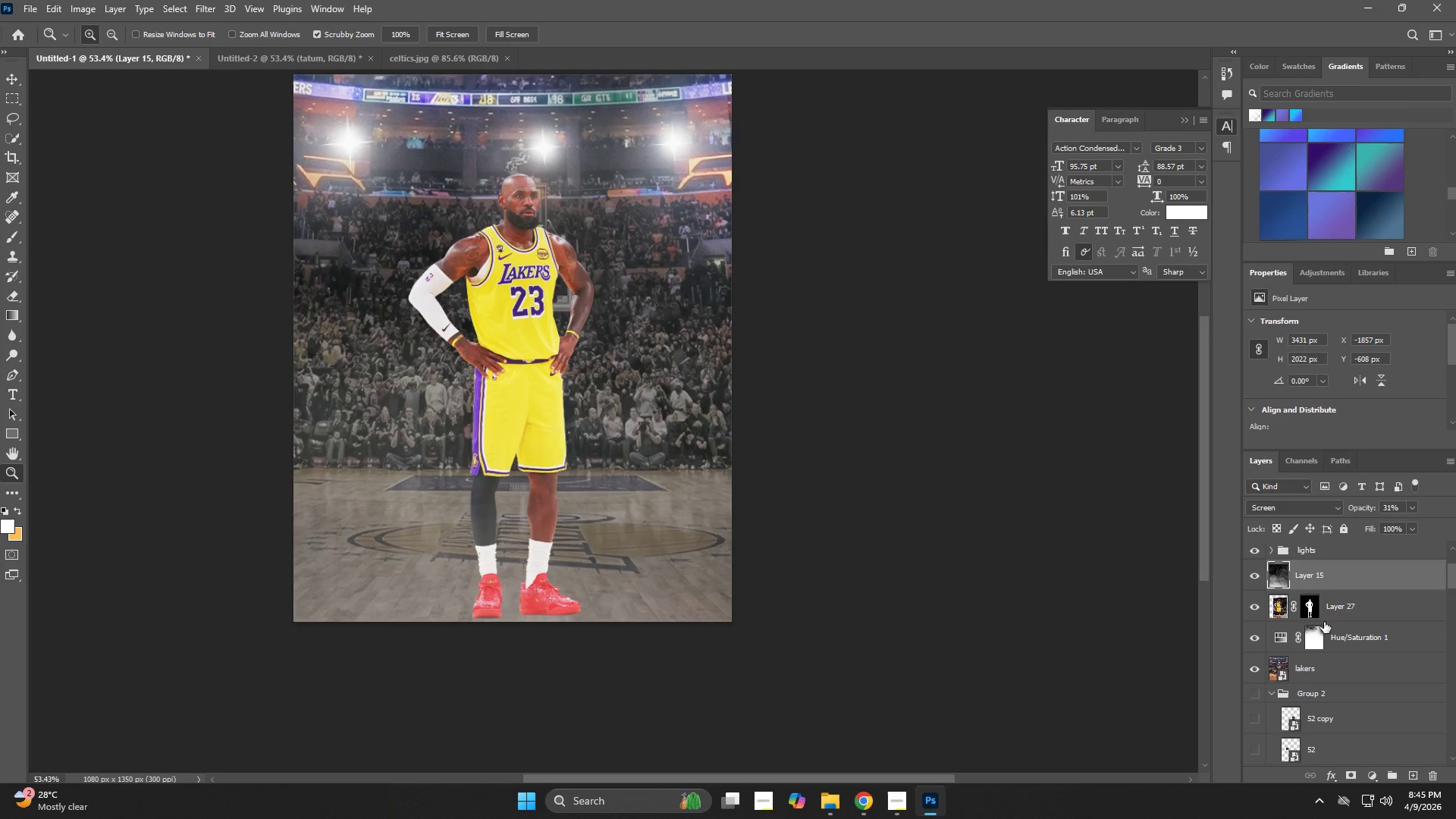 
scroll: coordinate [1294, 661], scroll_direction: down, amount: 4.0
 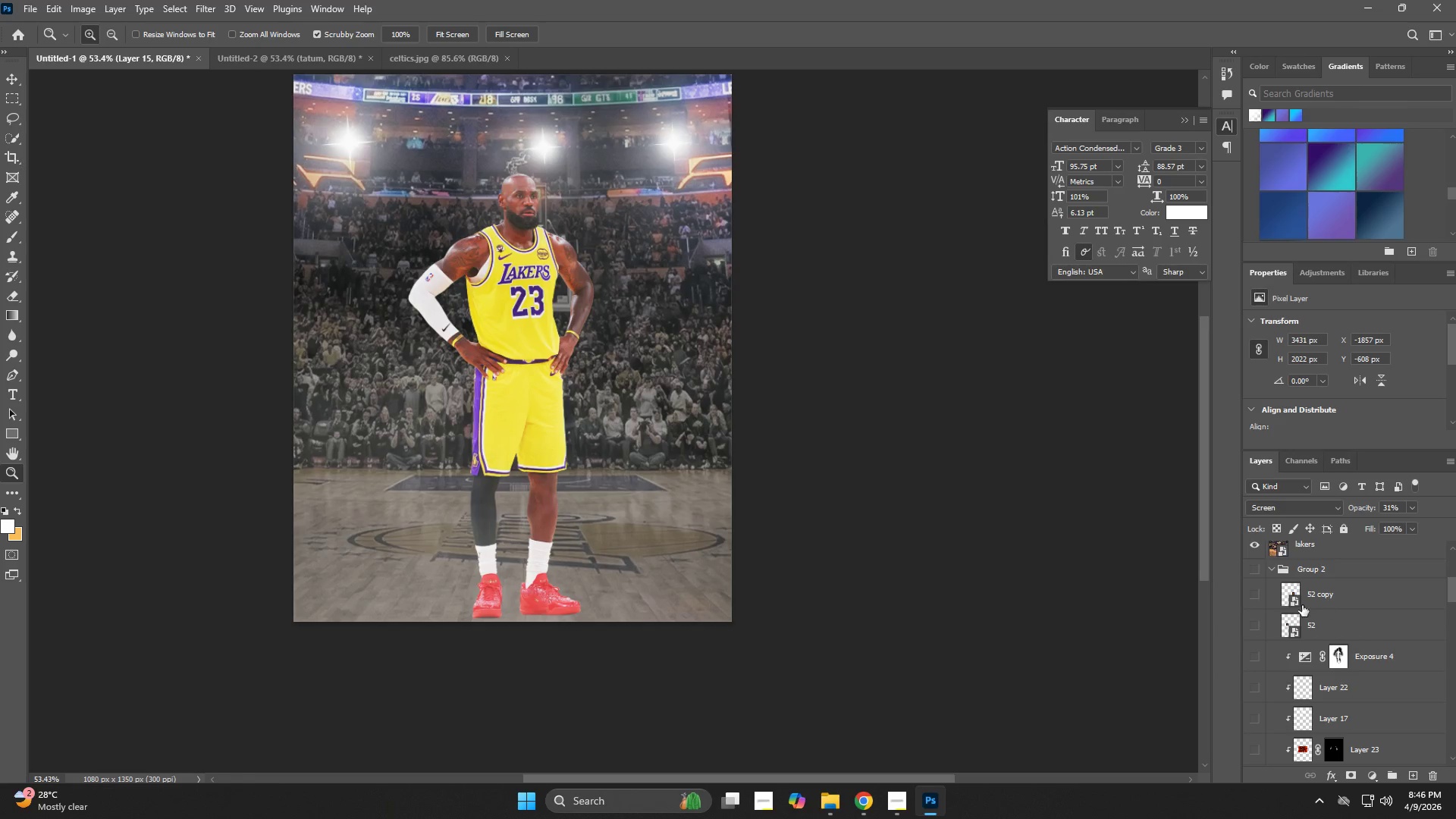 
left_click([1254, 589])
 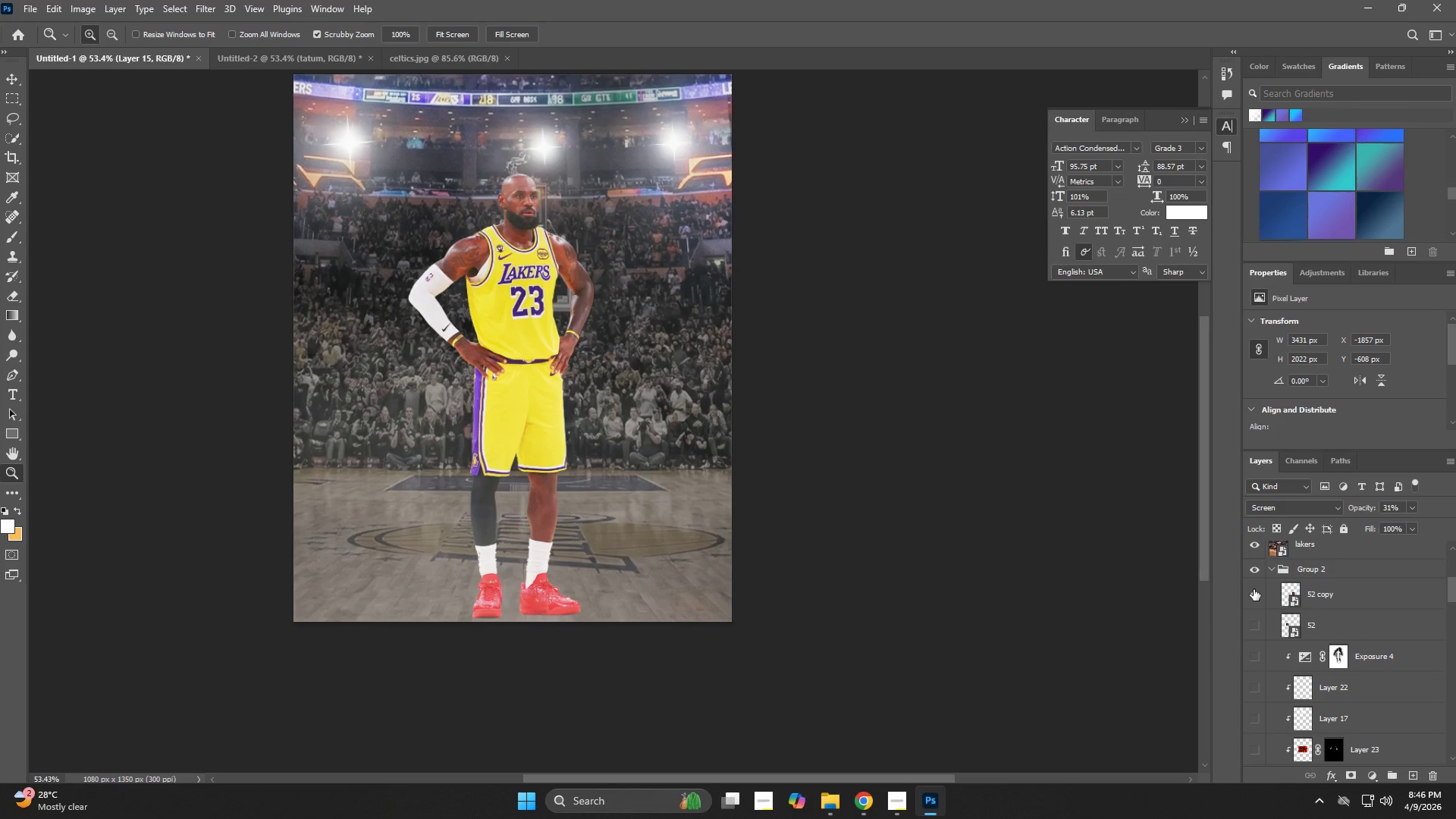 
left_click([1254, 589])
 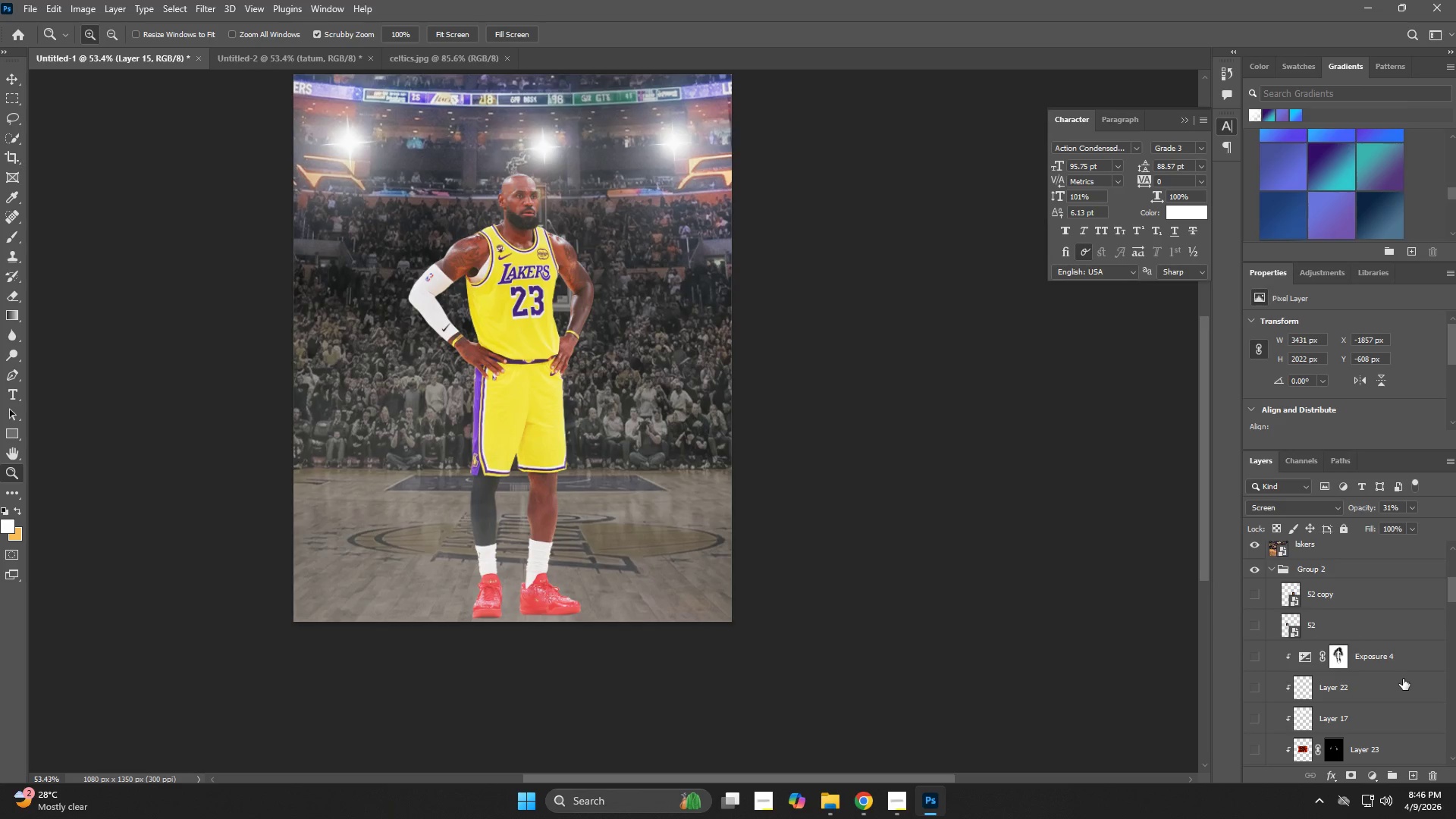 
scroll: coordinate [1350, 667], scroll_direction: down, amount: 14.0
 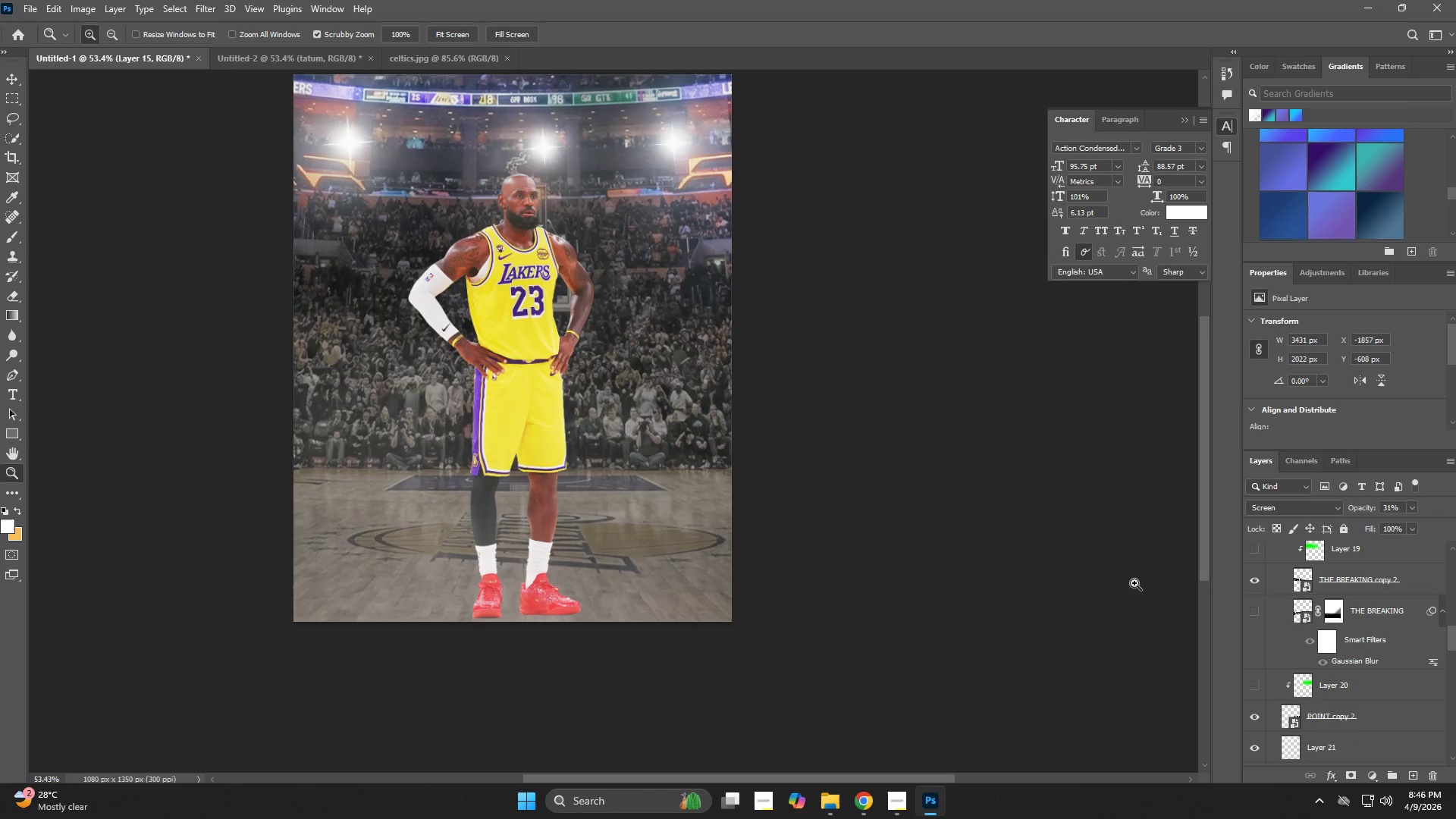 
left_click_drag(start_coordinate=[1351, 578], to_coordinate=[1351, 604])
 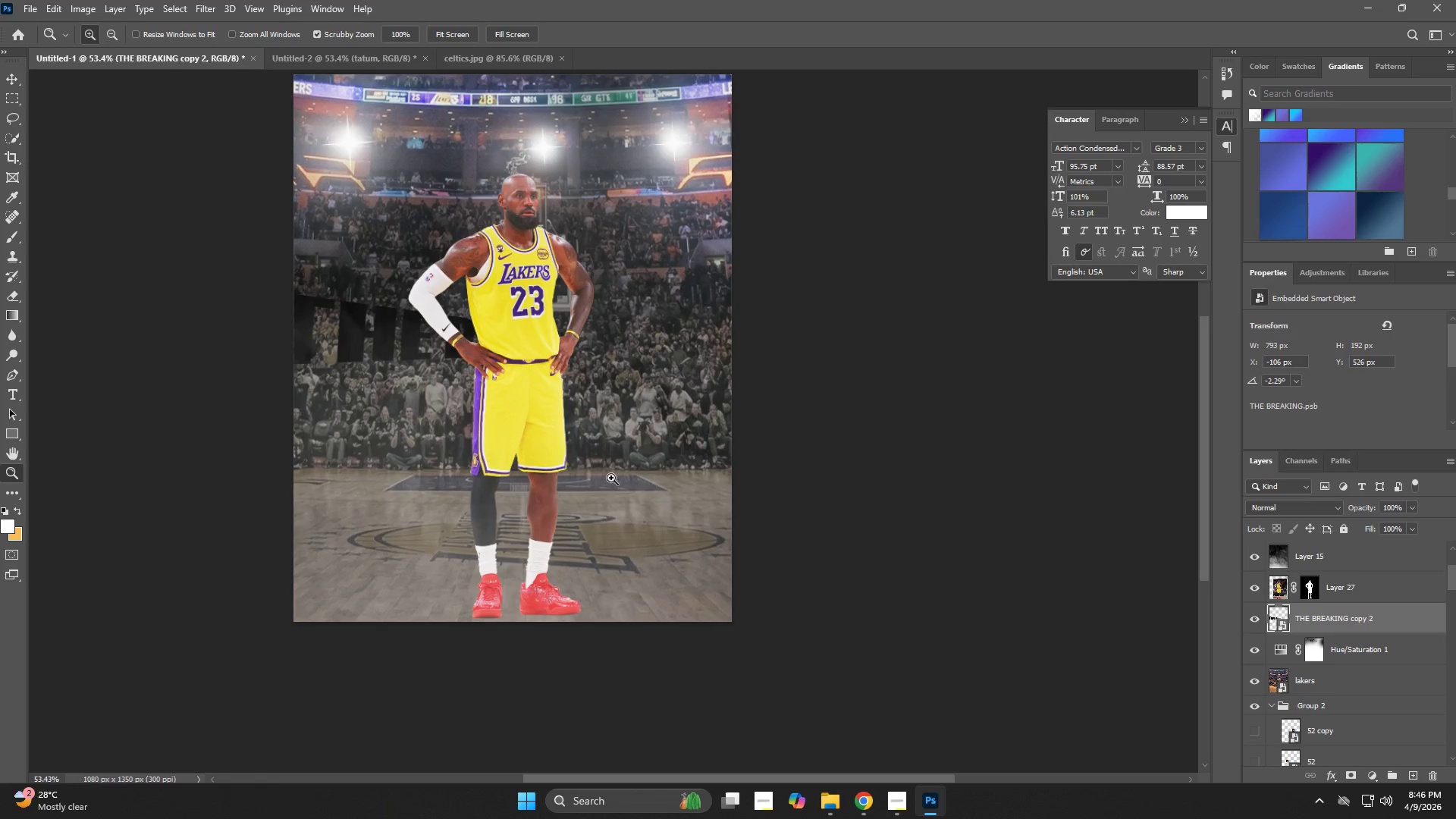 
hold_key(key=ControlLeft, duration=0.58)
 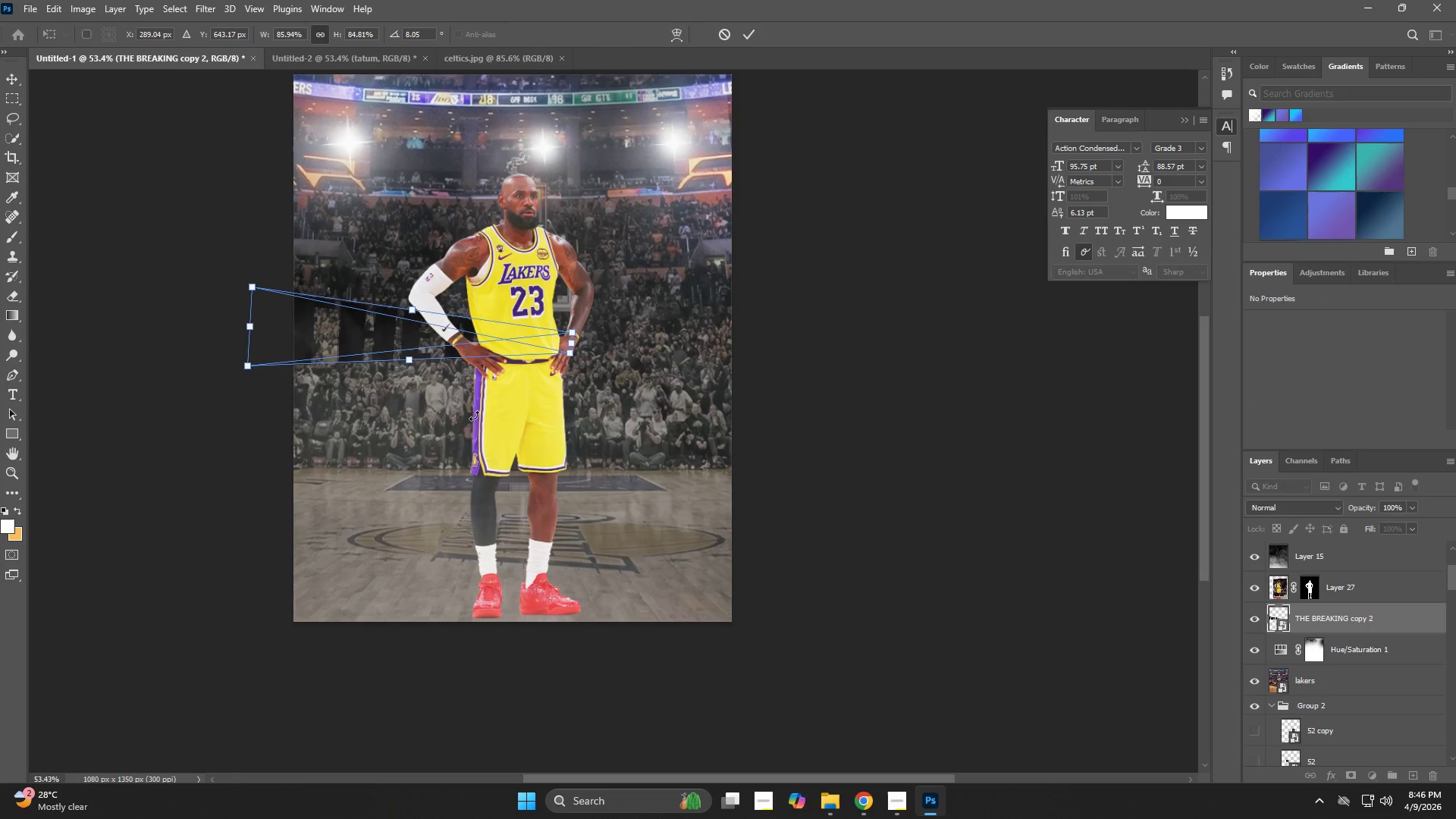 
hold_key(key=T, duration=0.33)
 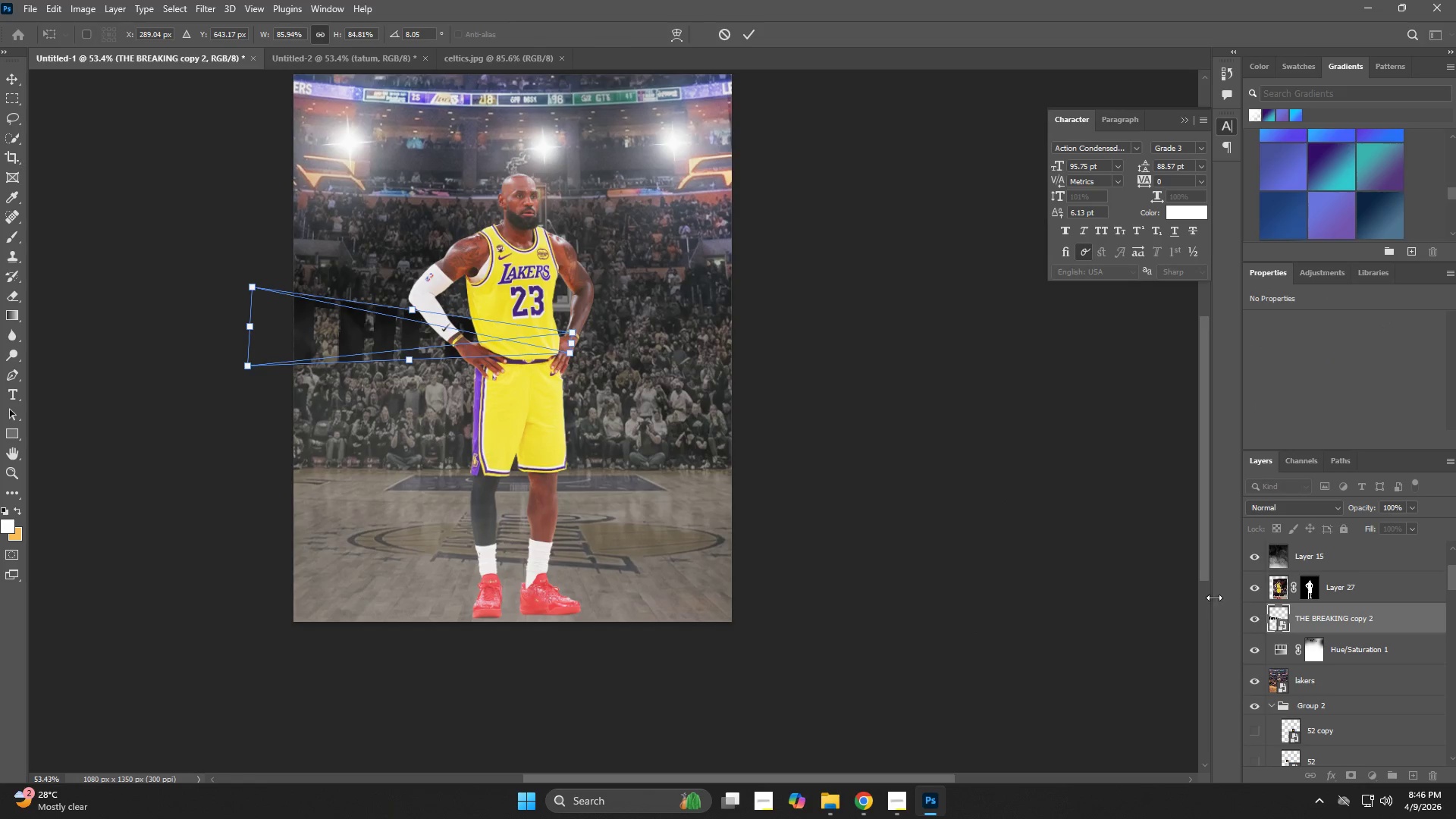 
left_click([1320, 626])
 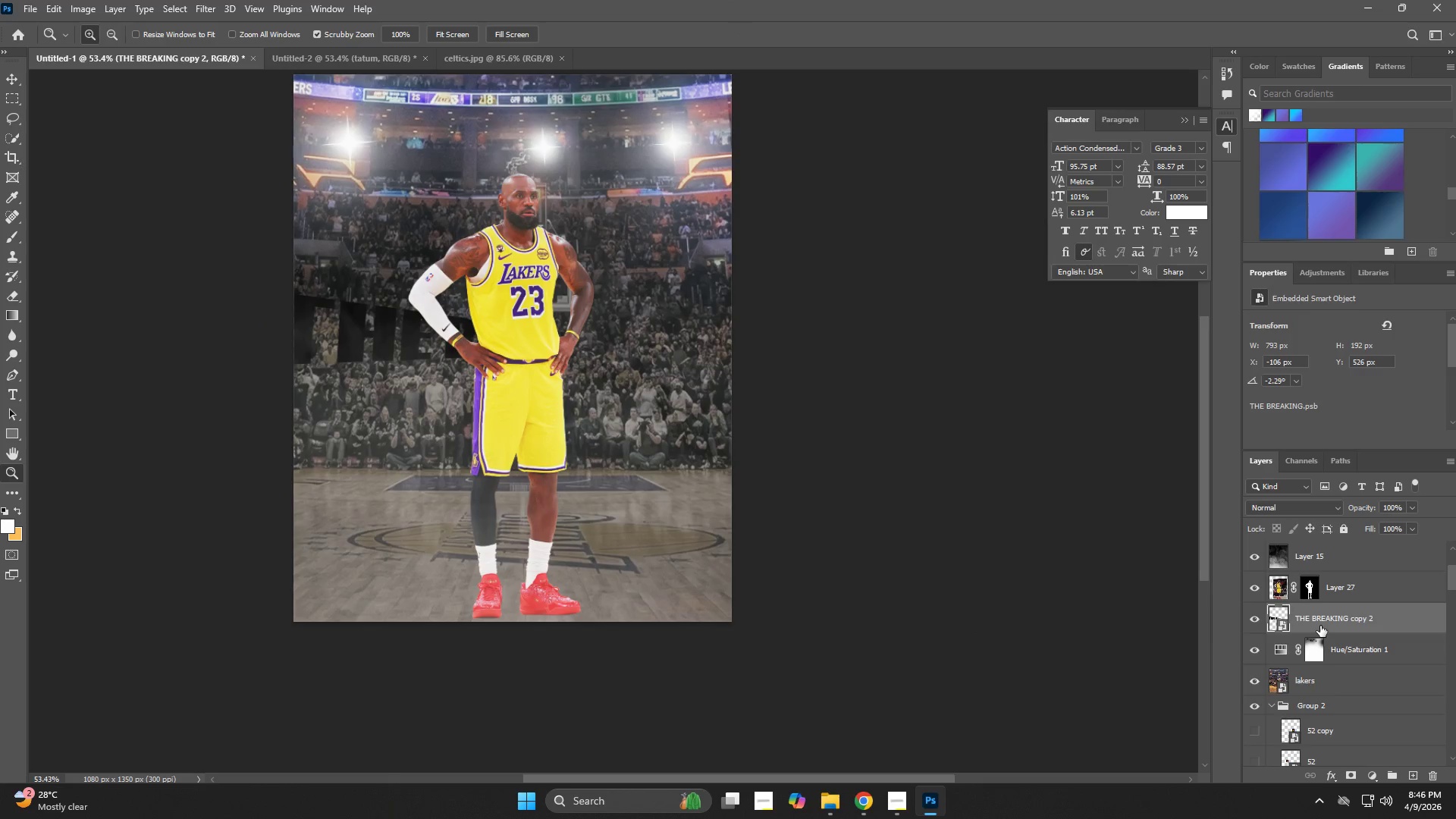 
key(Backspace)
 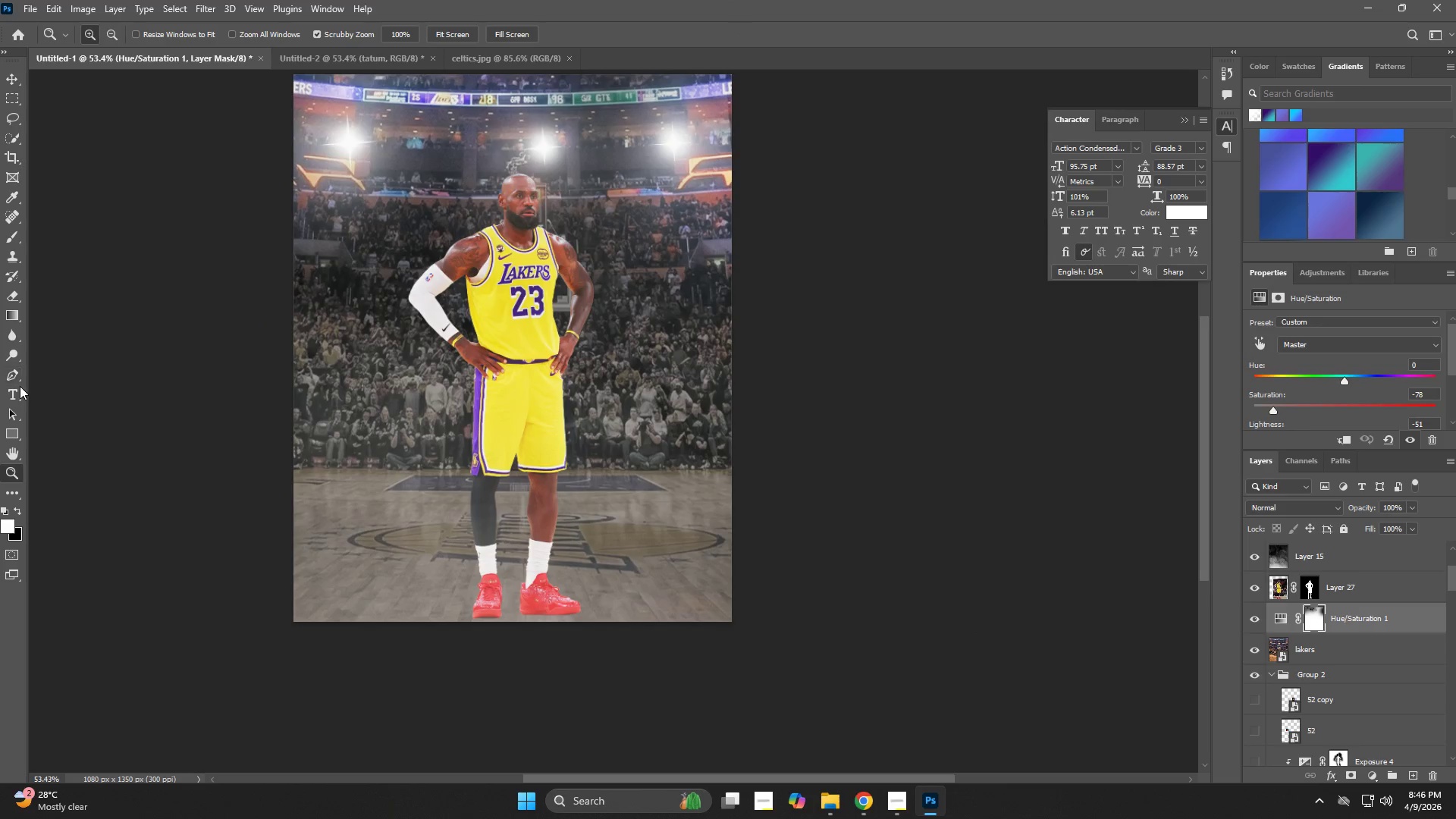 
left_click([447, 390])
 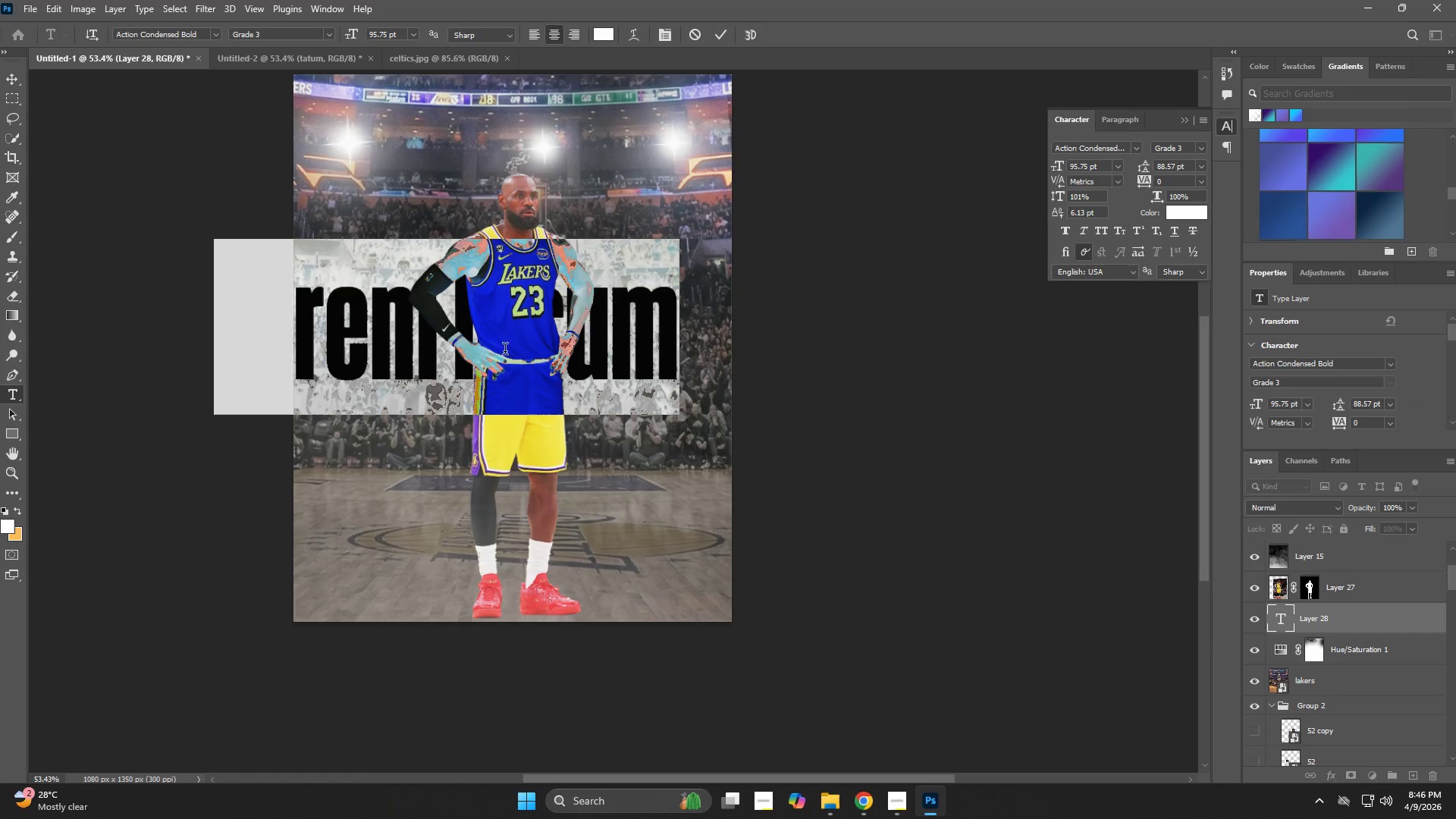 
key(NumpadEnter)
 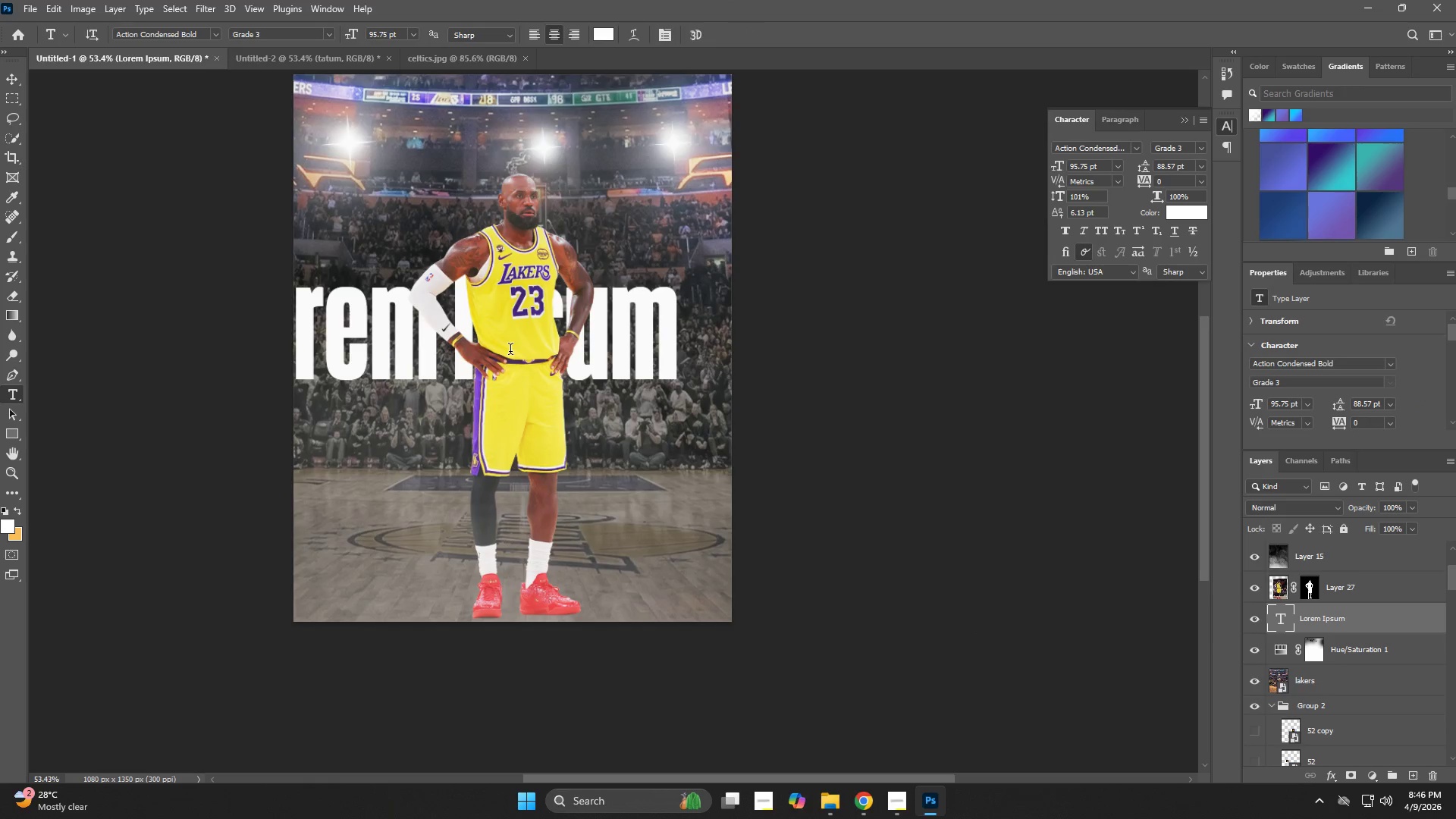 
key(V)
 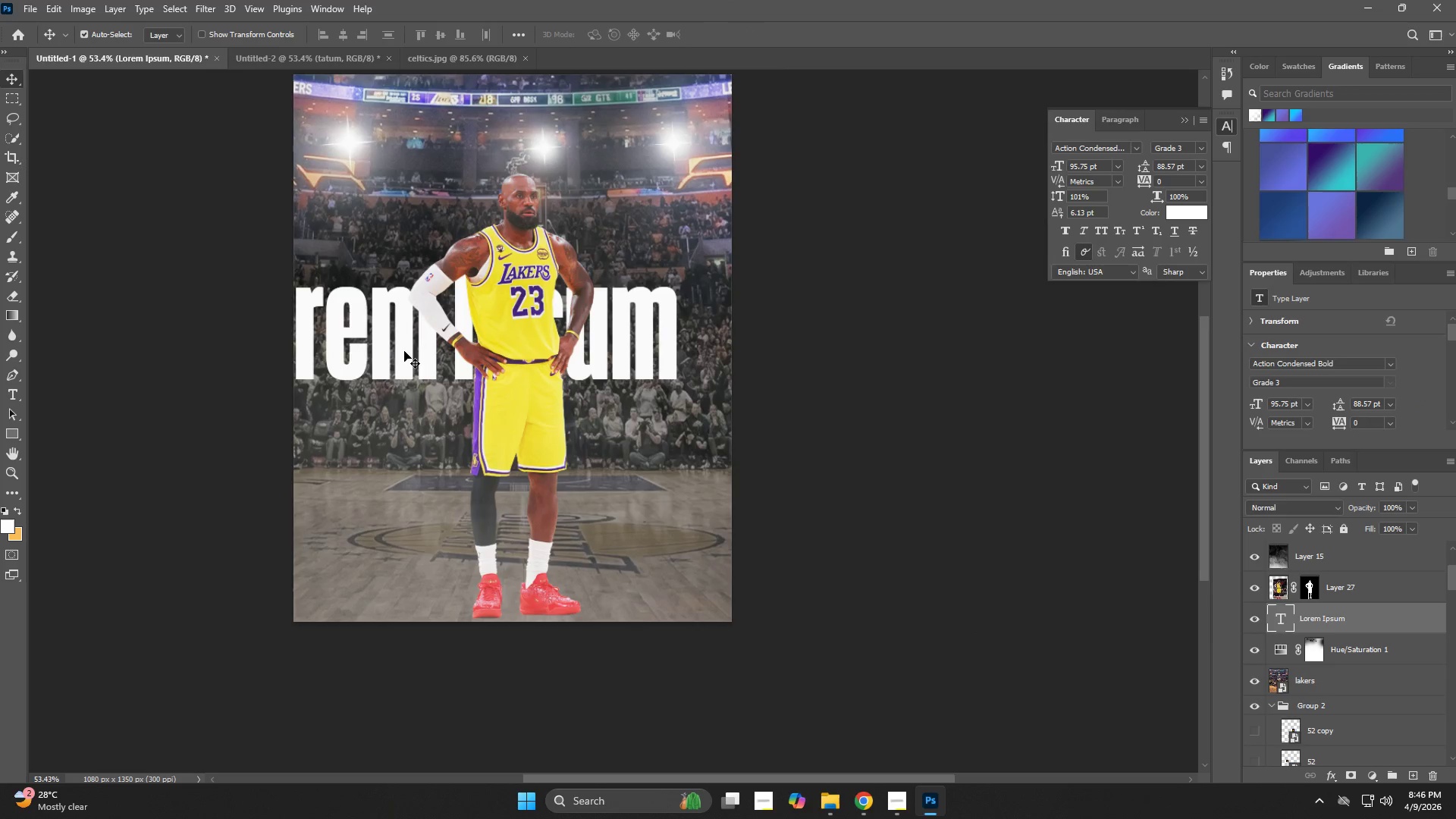 
left_click_drag(start_coordinate=[400, 350], to_coordinate=[475, 350])
 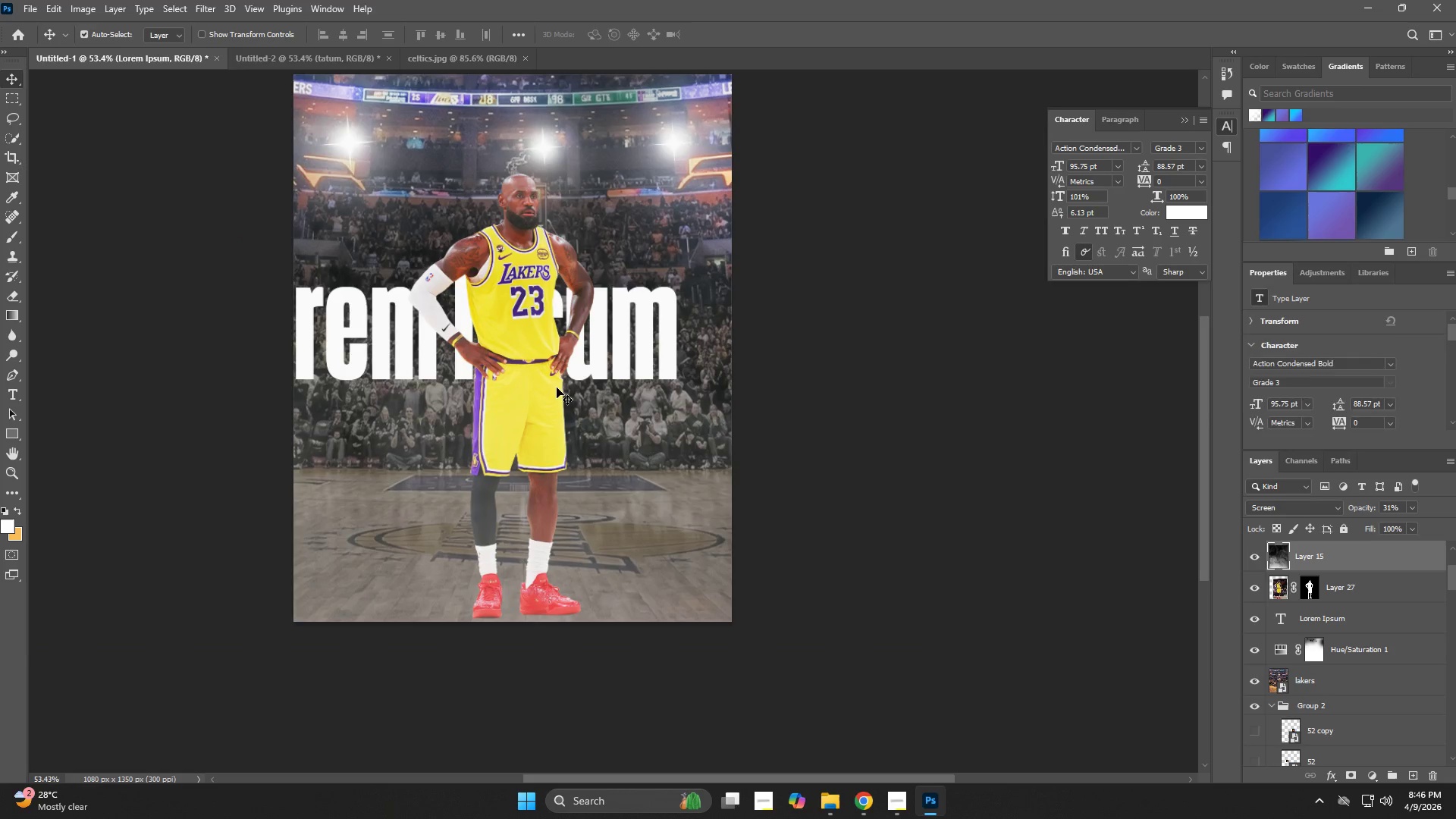 
key(Control+ControlLeft)
 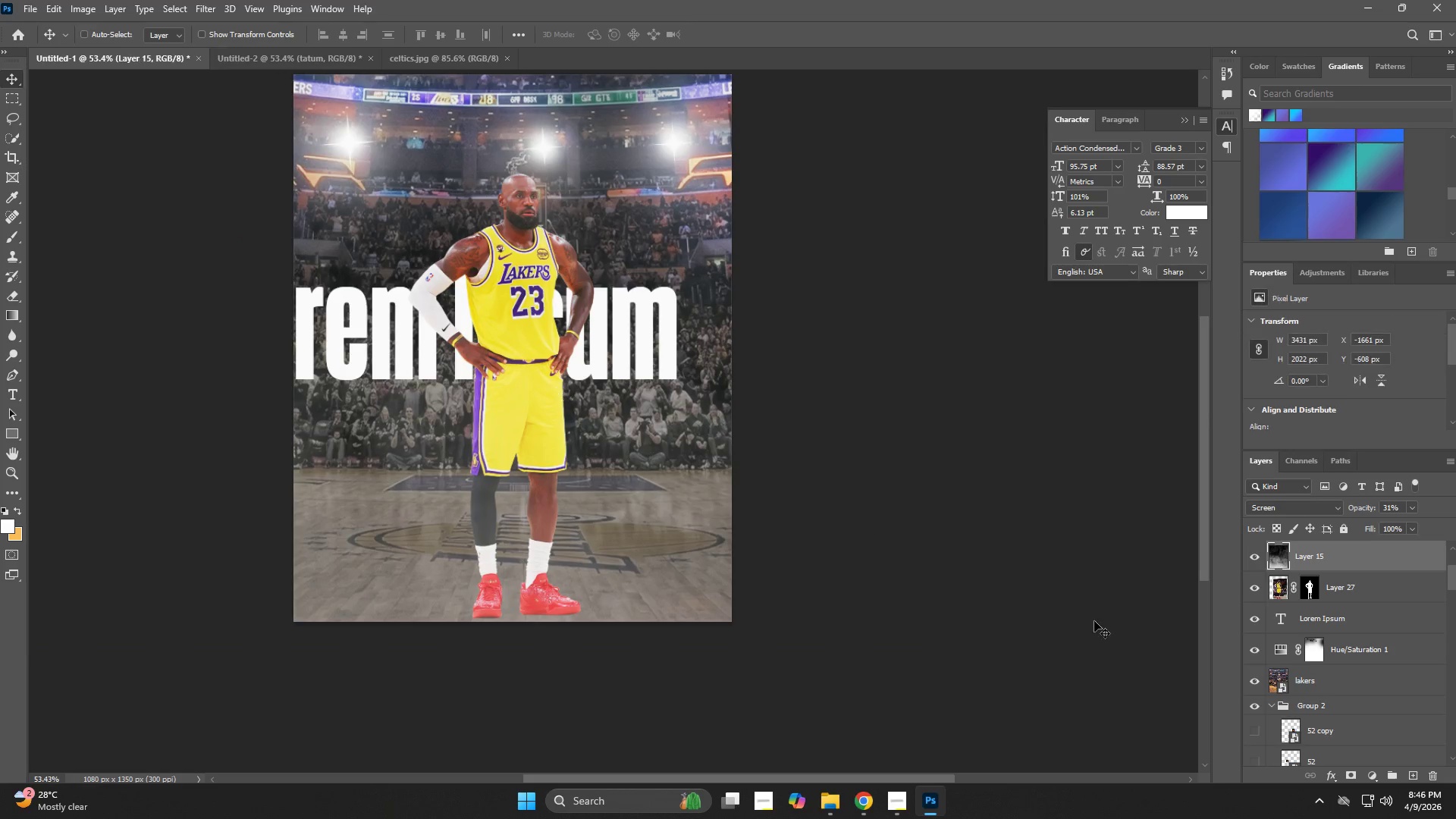 
key(Control+Z)
 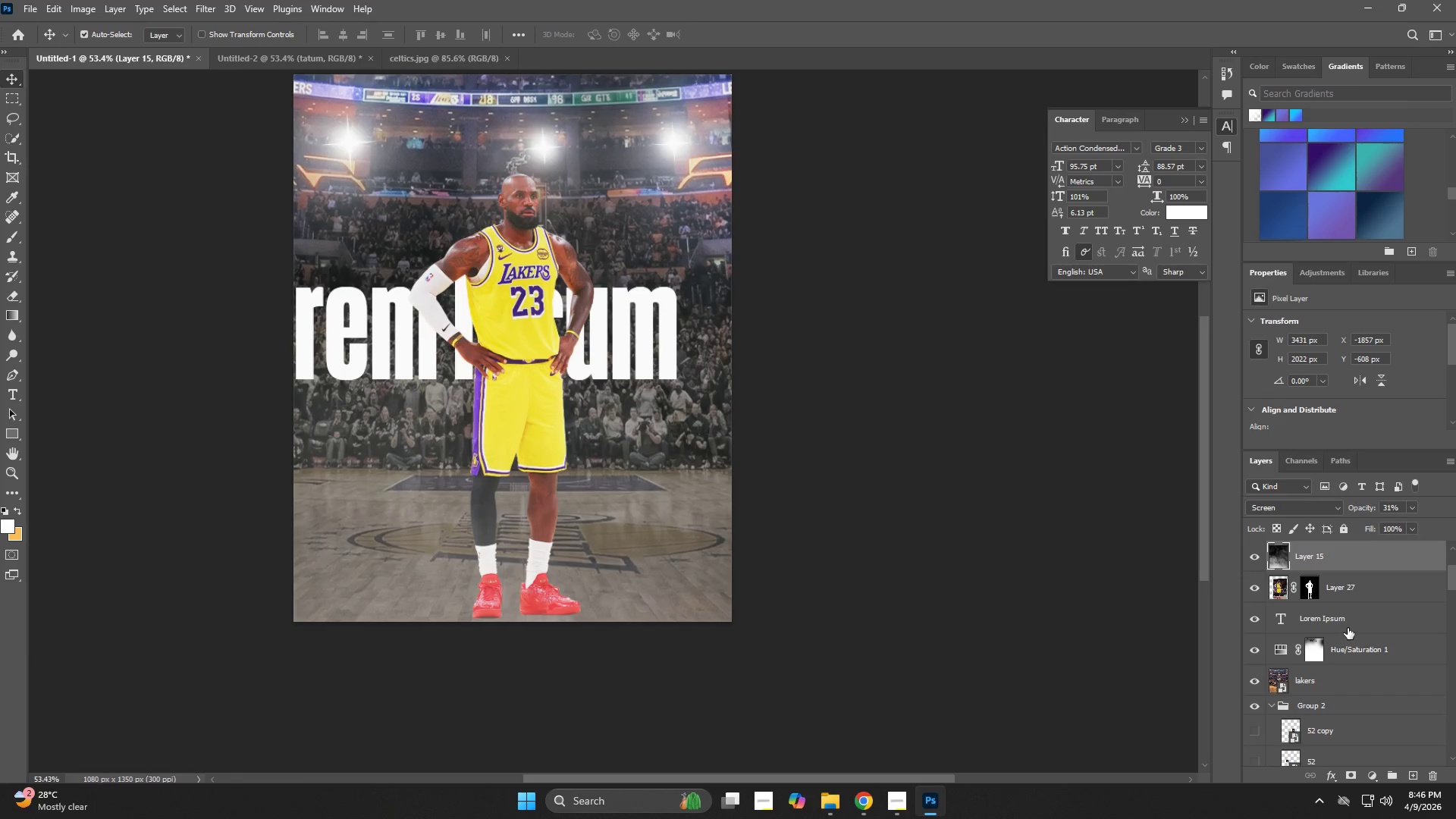 
left_click_drag(start_coordinate=[1348, 627], to_coordinate=[1346, 554])
 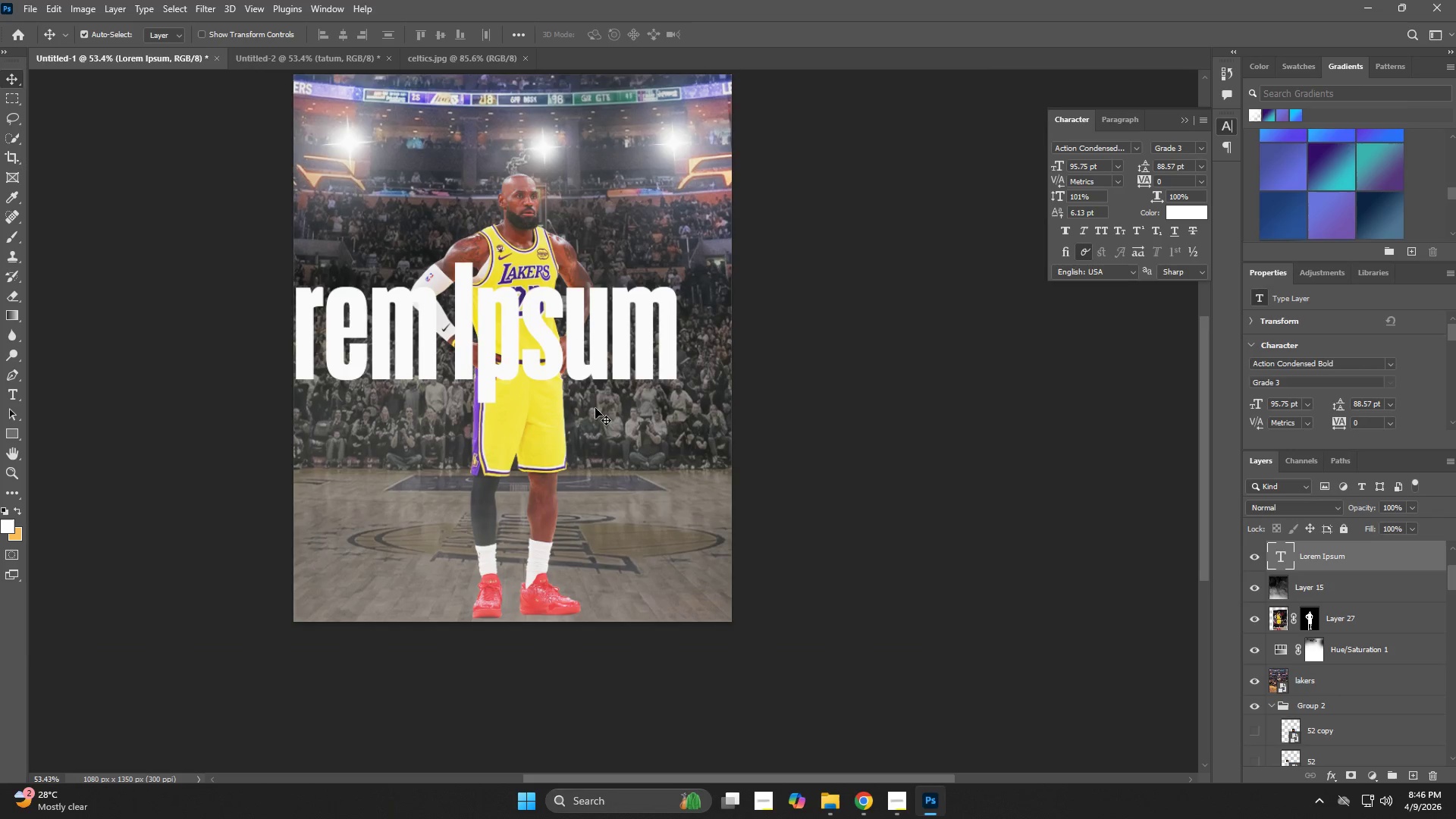 
key(V)
 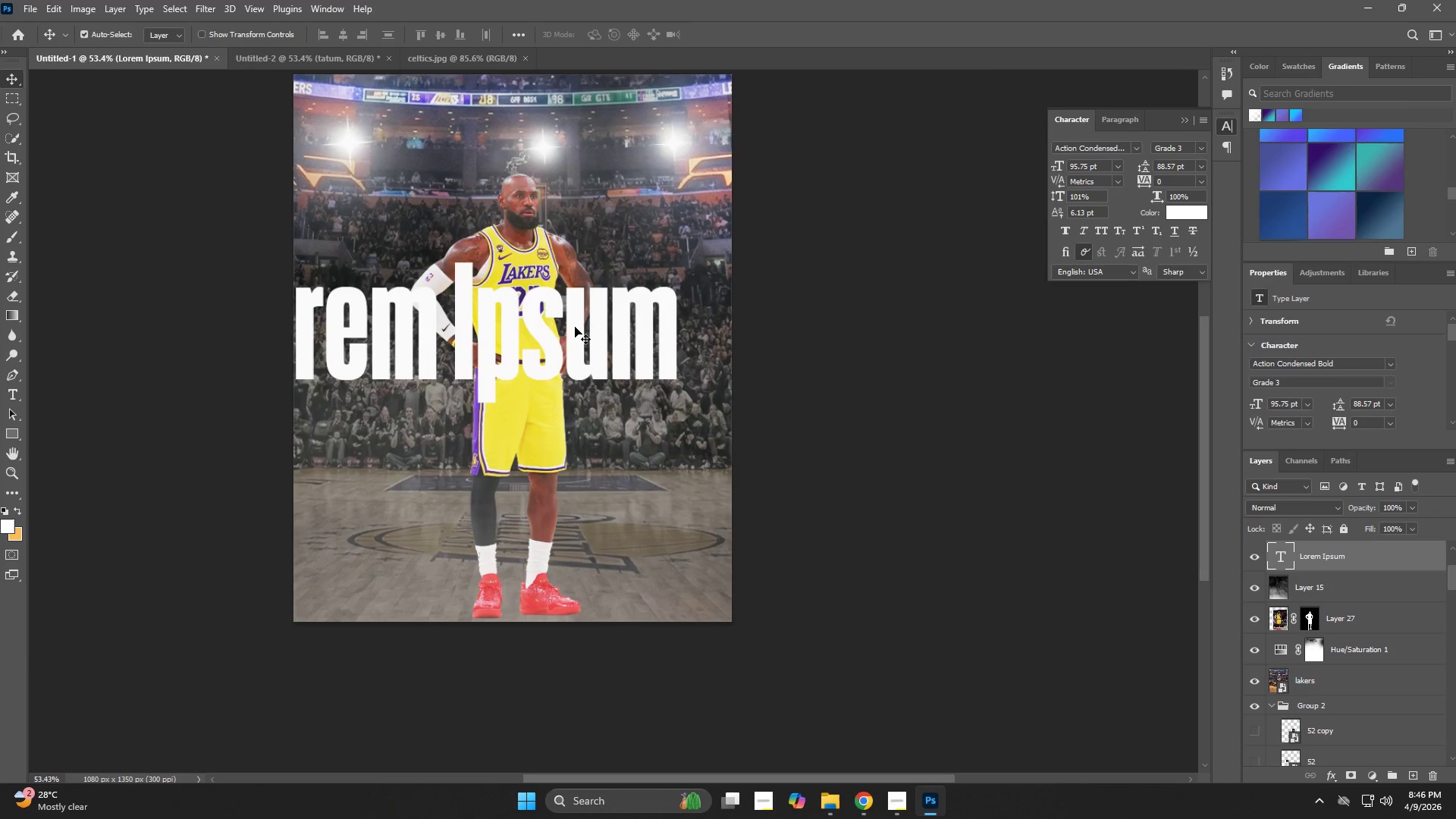 
left_click_drag(start_coordinate=[575, 327], to_coordinate=[635, 326])
 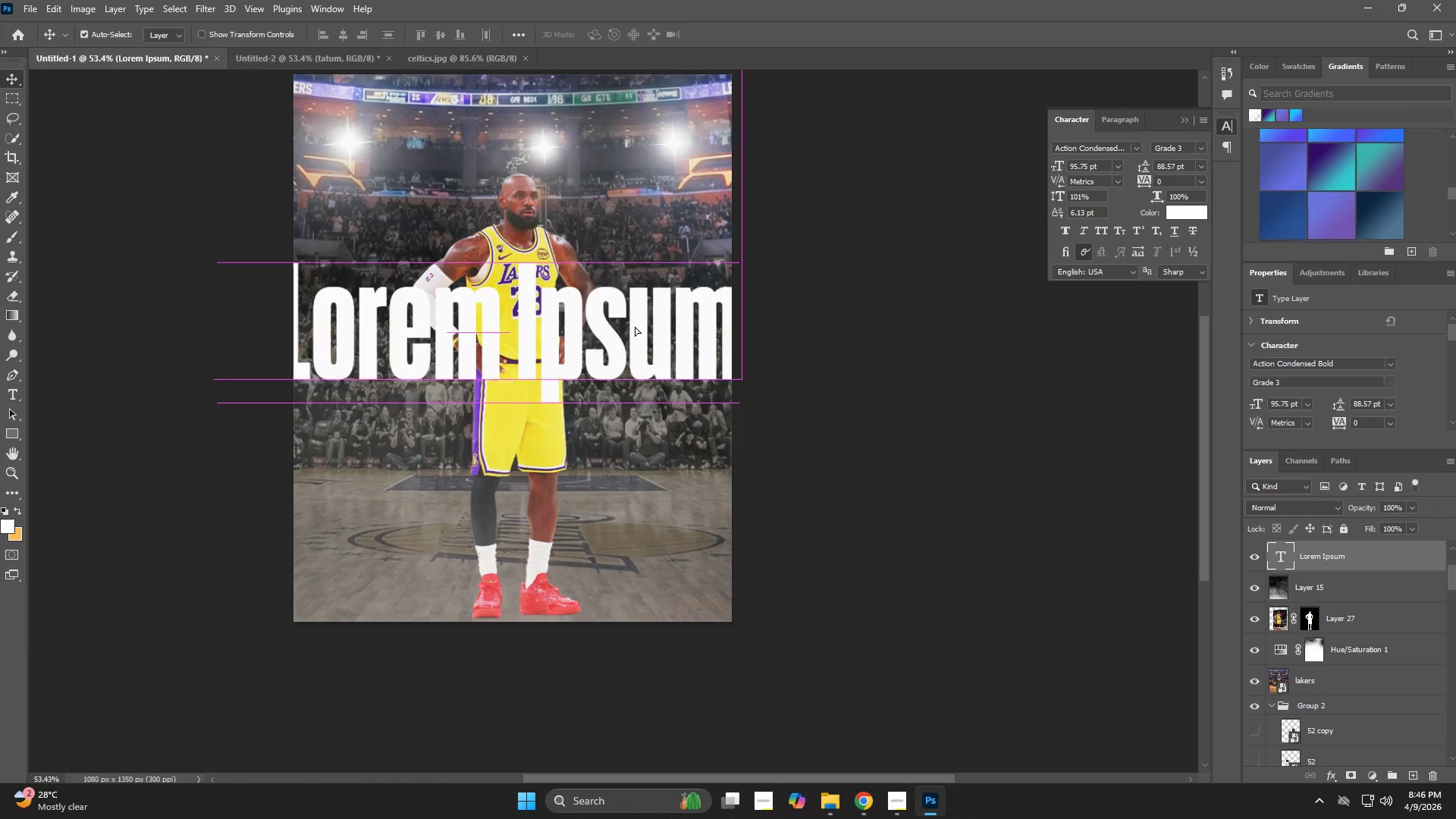 
left_click([635, 326])
 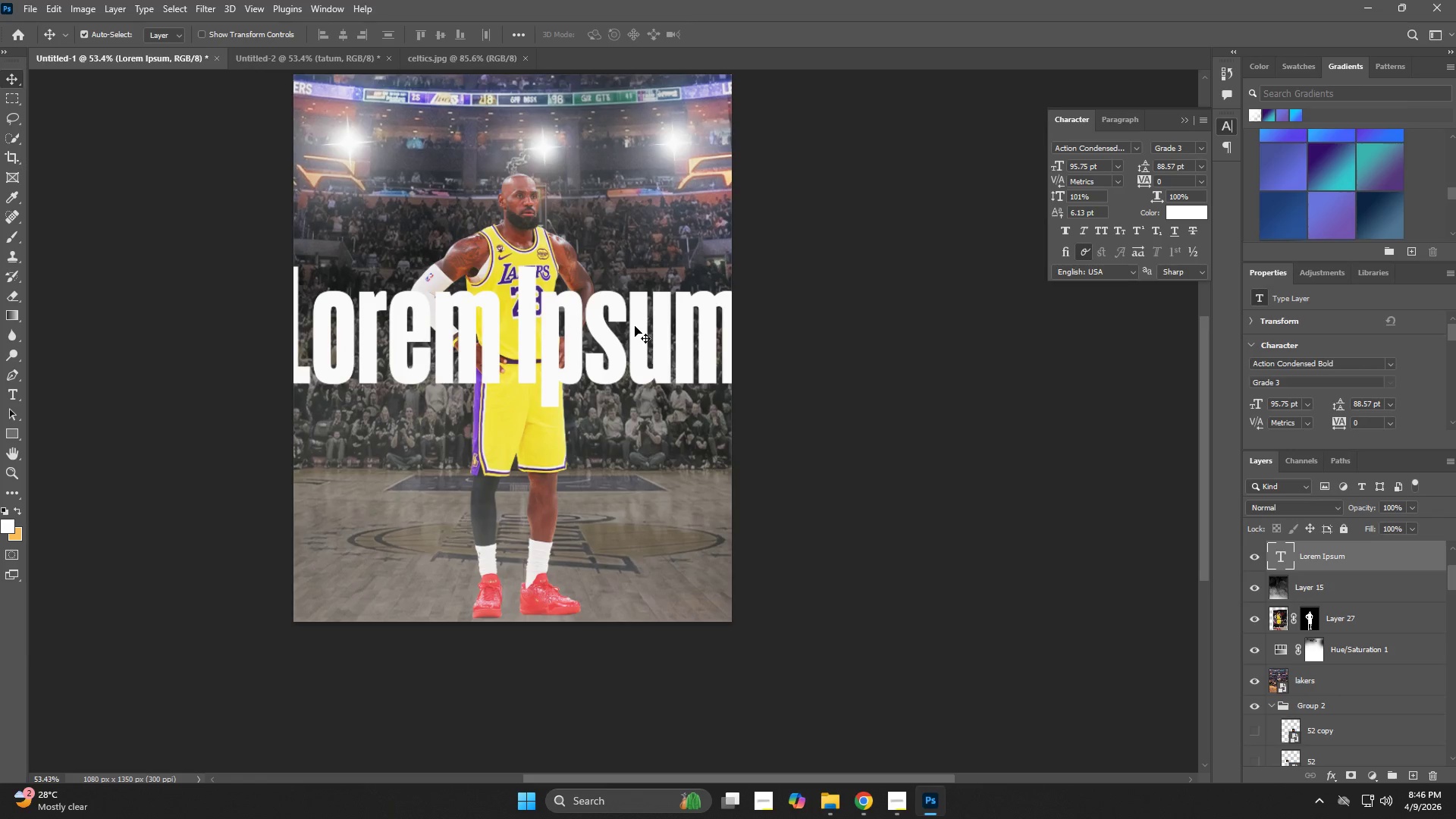 
key(Alt+Tab)